 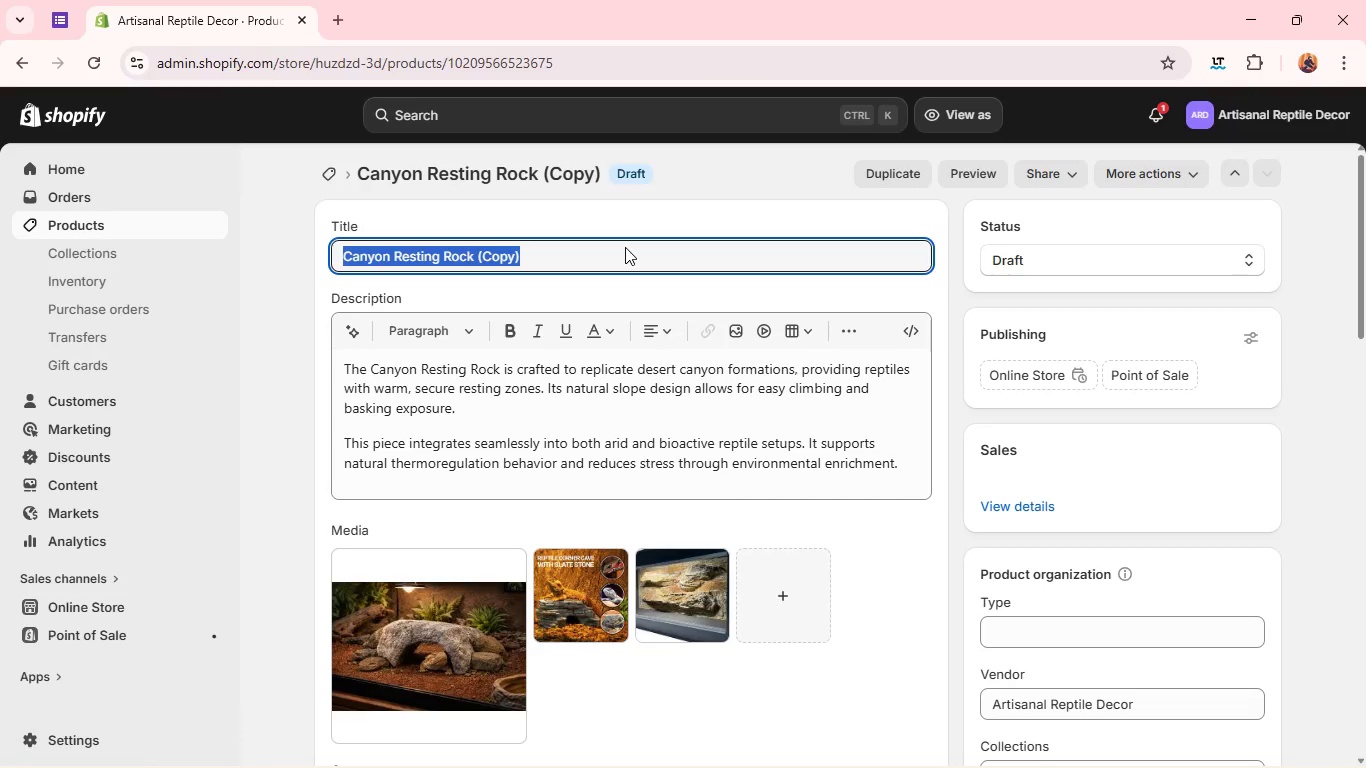 
triple_click([625, 247])
 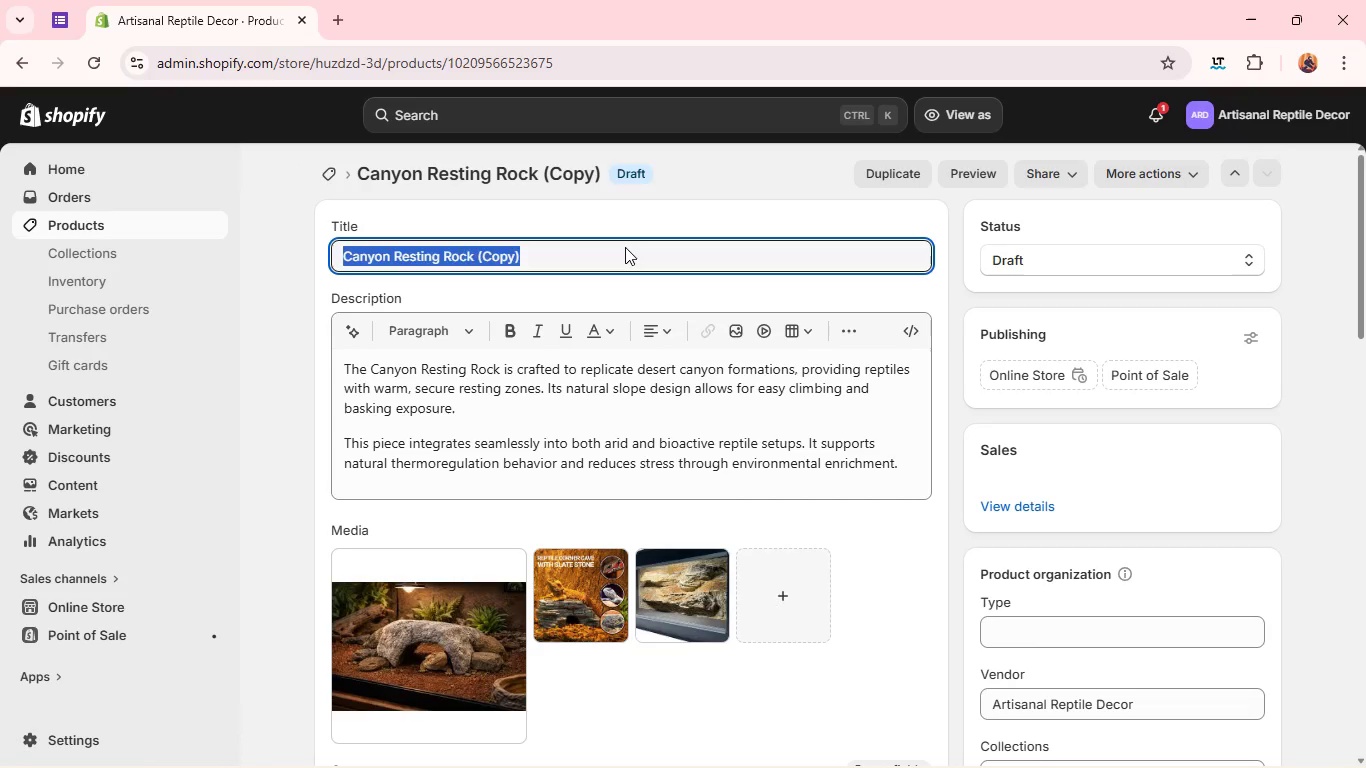 
key(Backspace)
 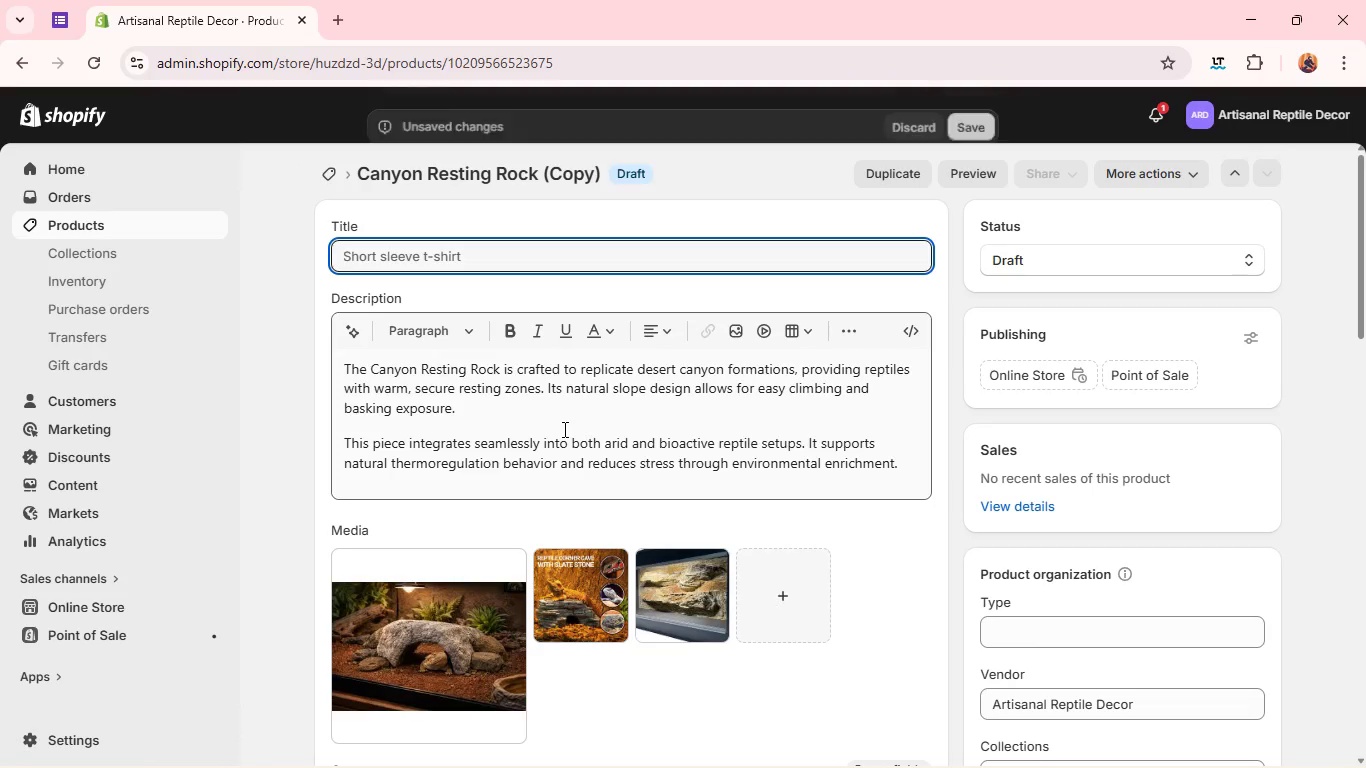 
left_click([563, 429])
 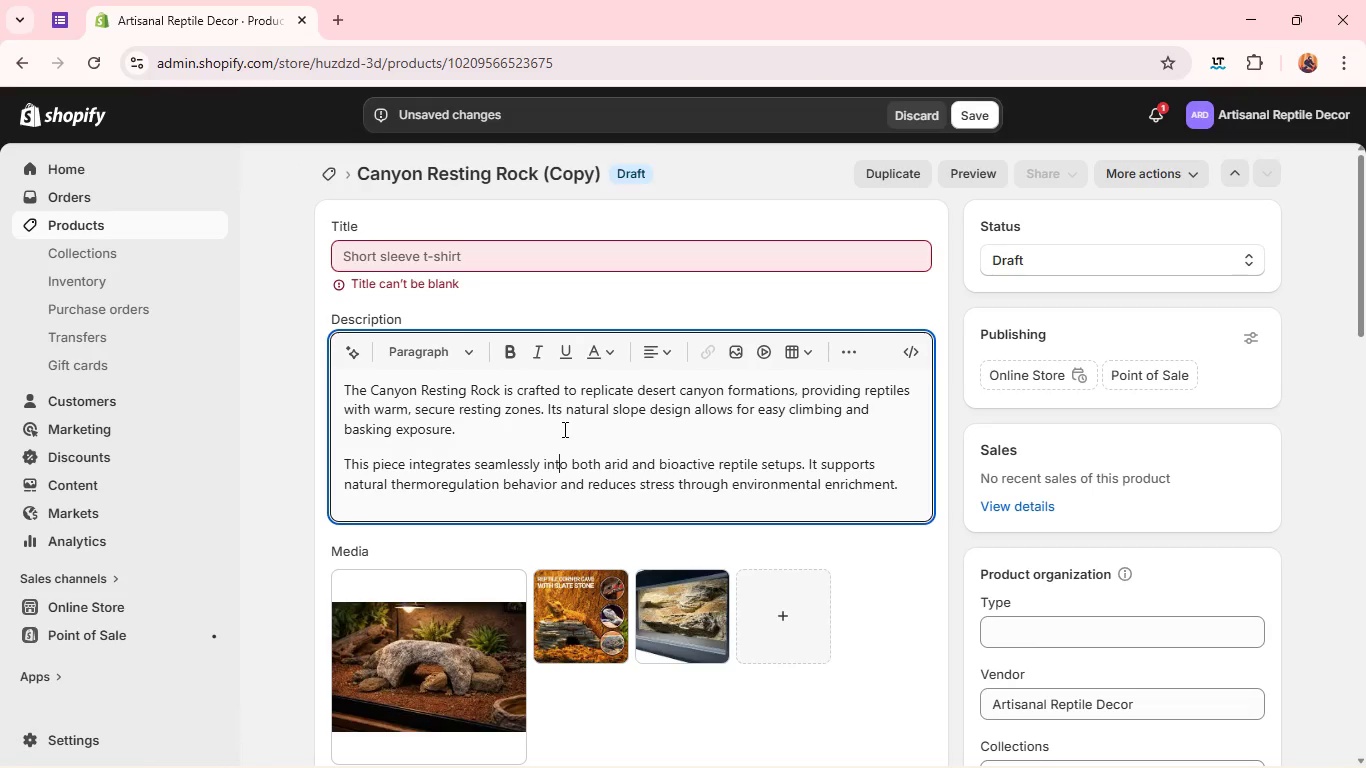 
key(Control+A)
 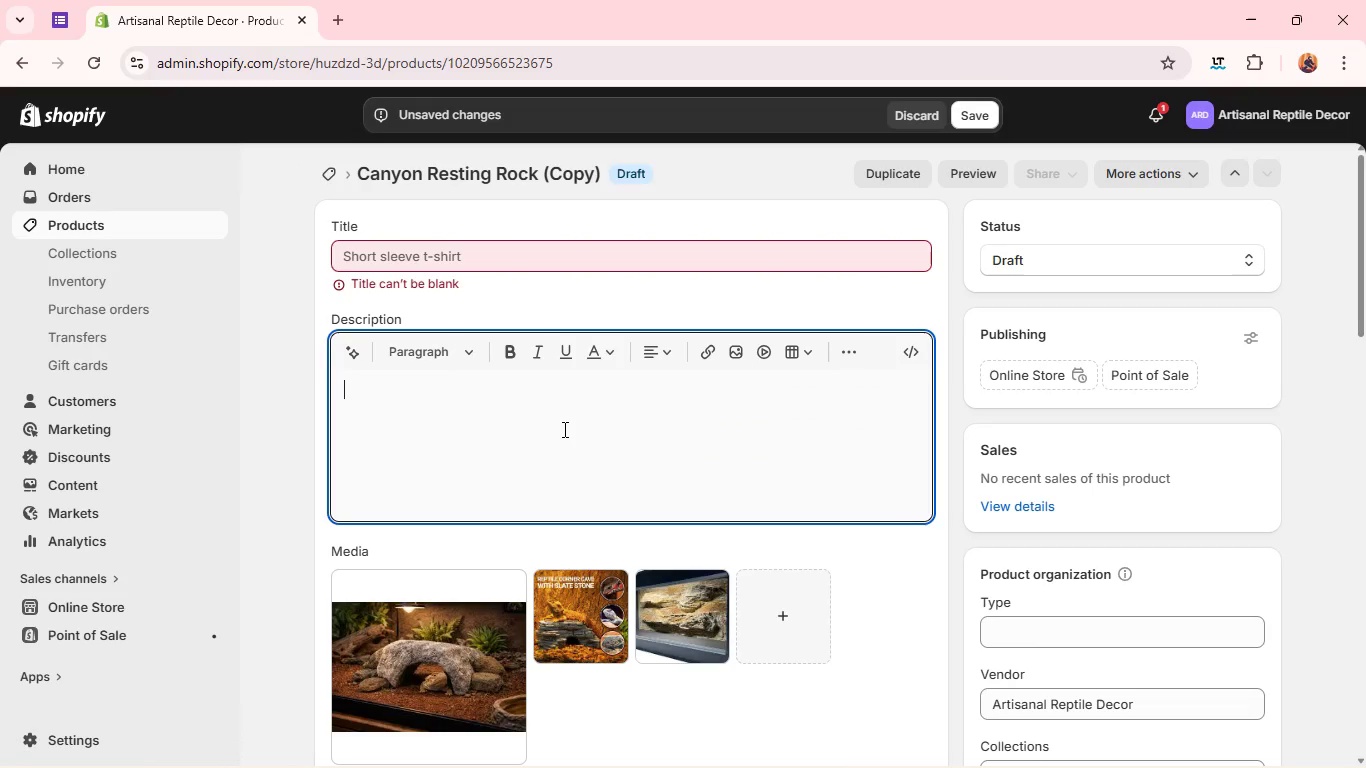 
key(Backspace)
 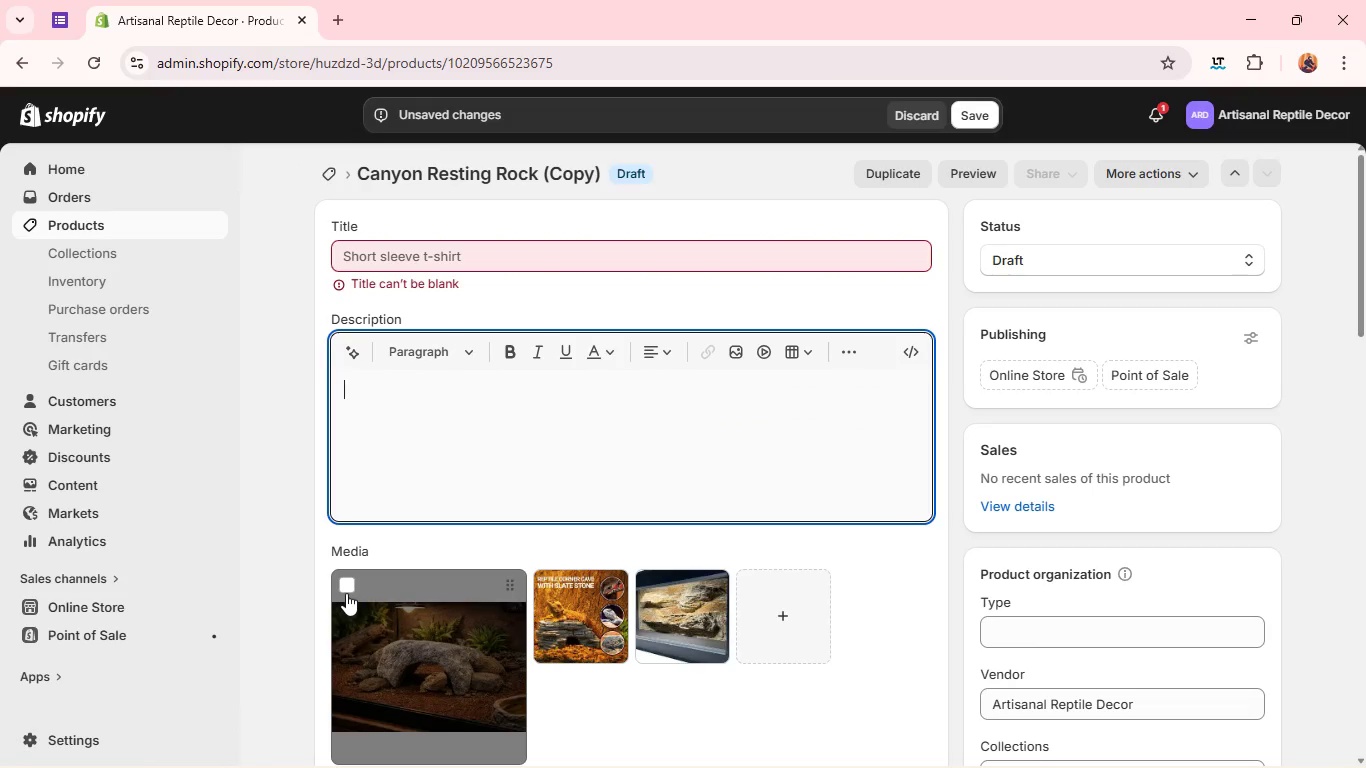 
left_click([344, 589])
 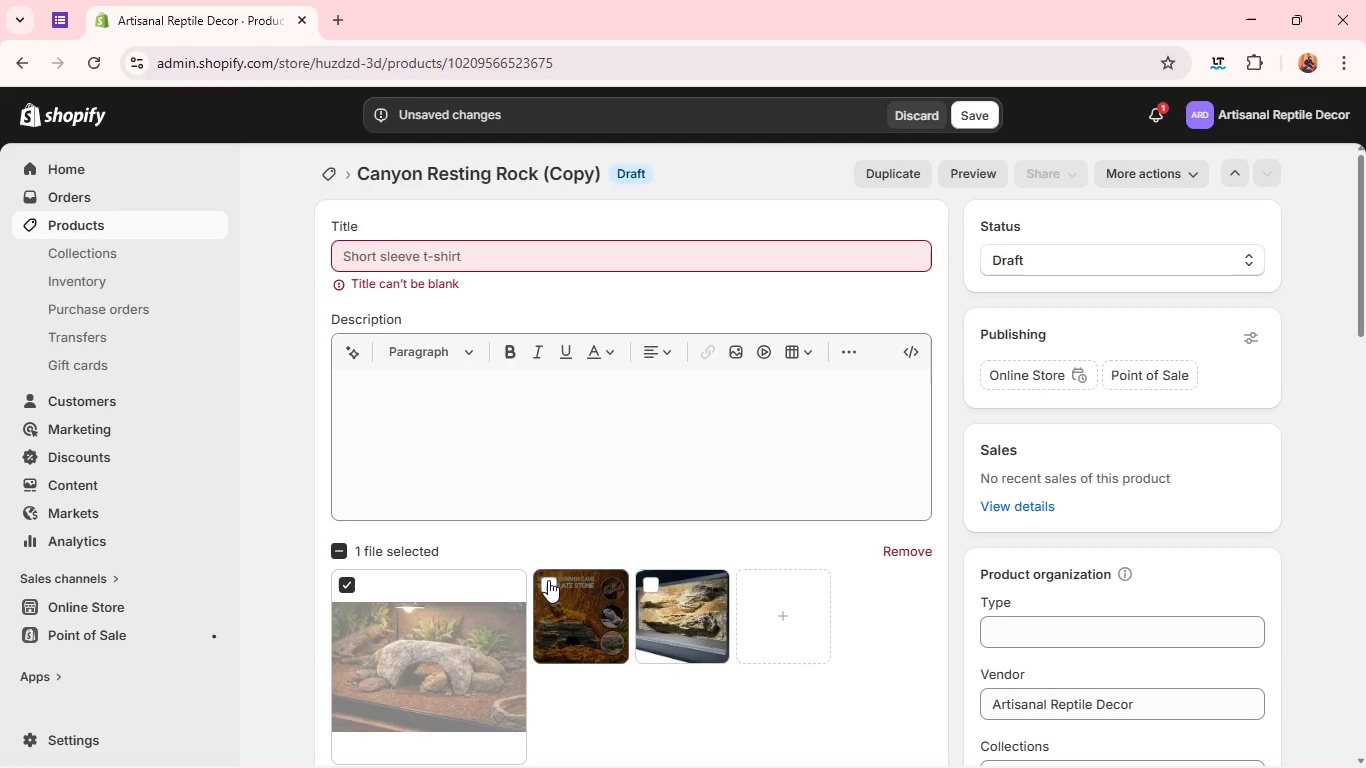 
left_click([548, 580])
 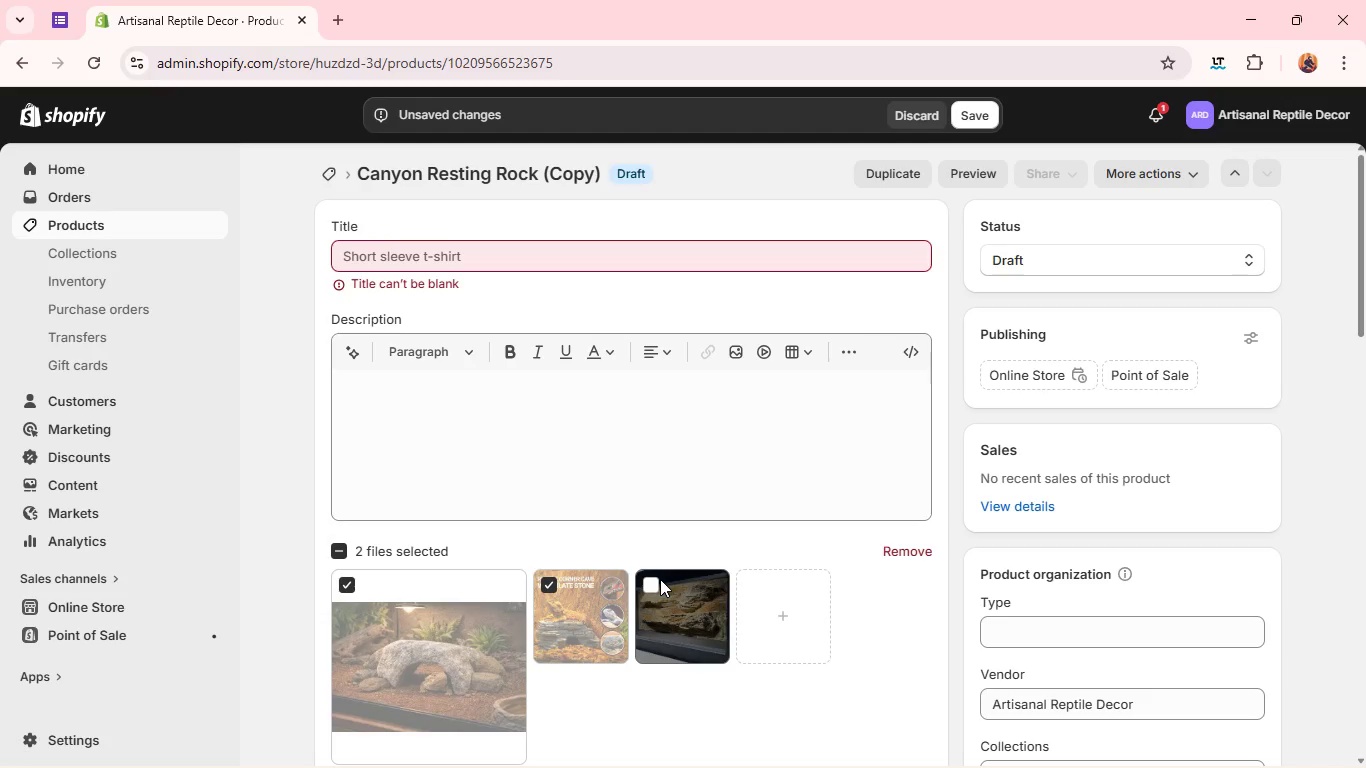 
left_click([660, 579])
 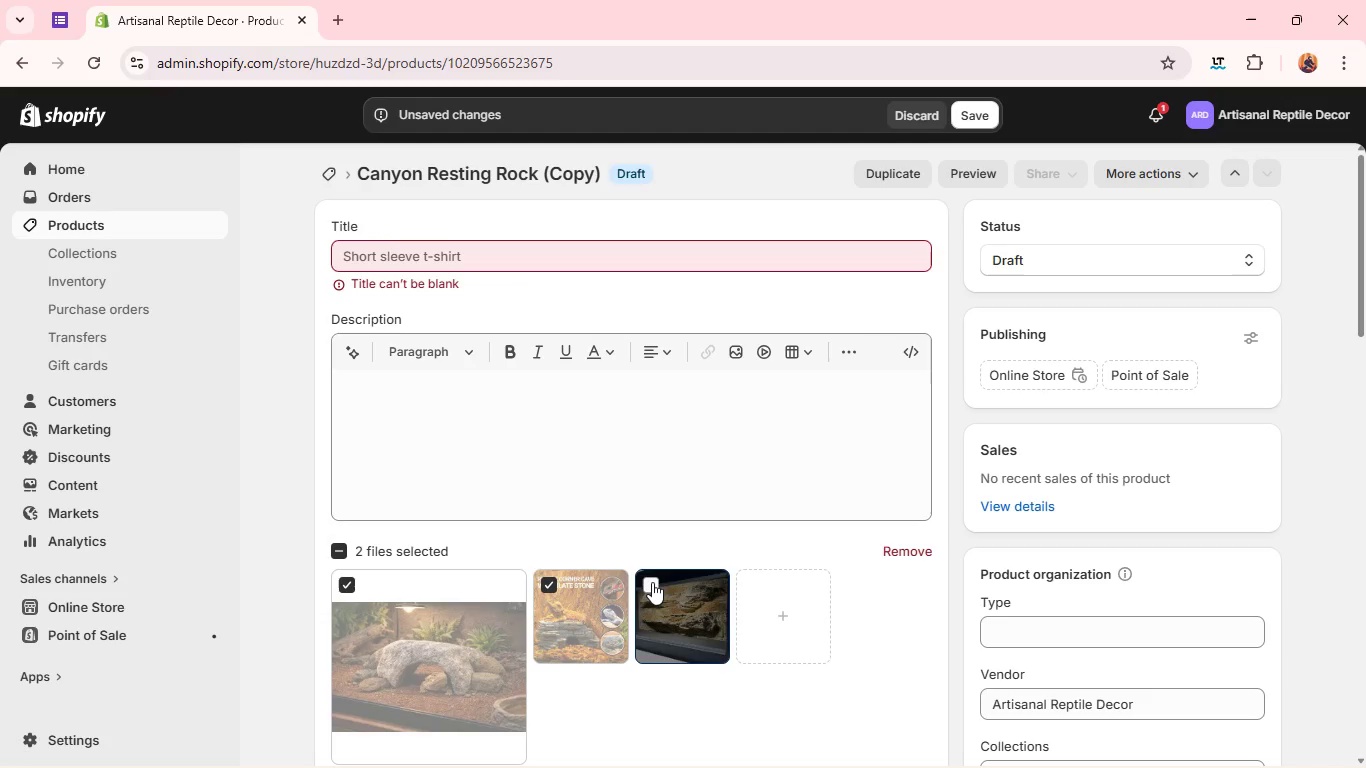 
left_click([652, 582])
 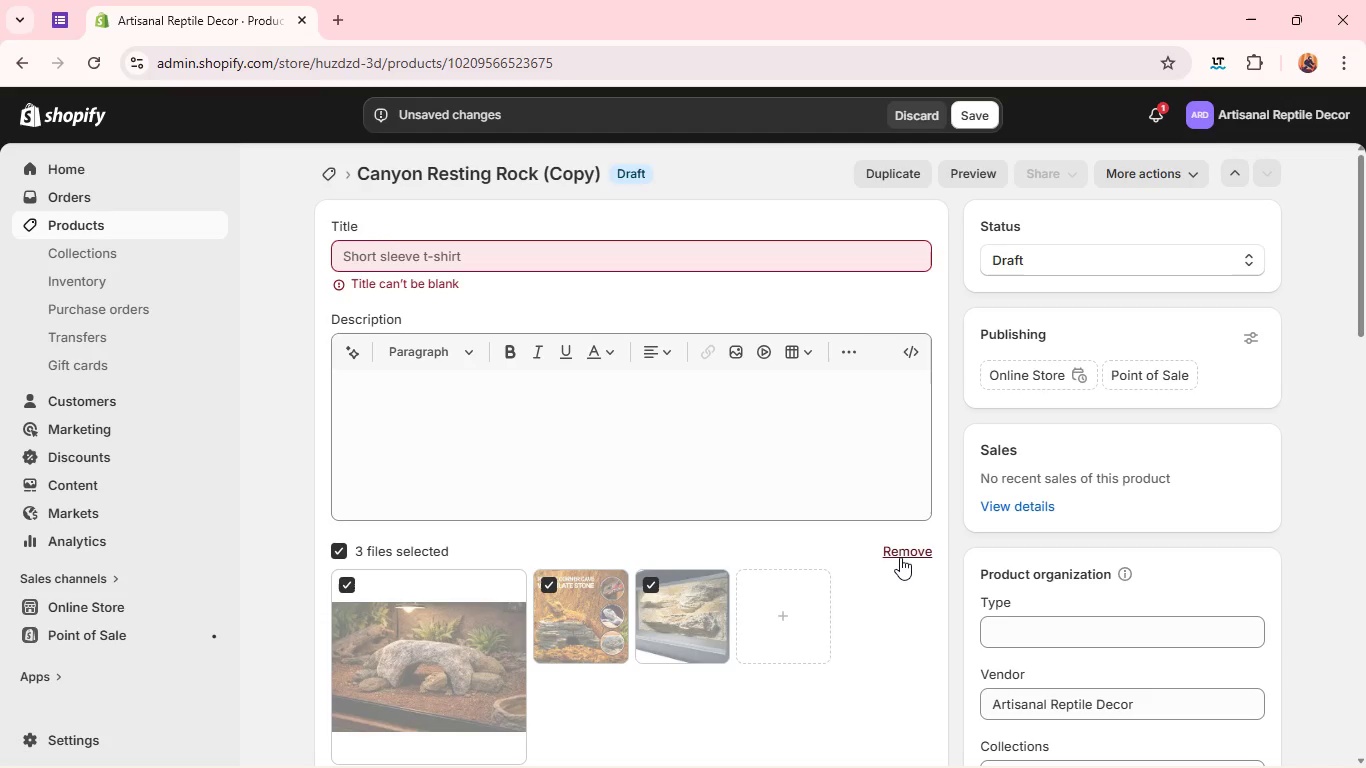 
left_click([900, 557])
 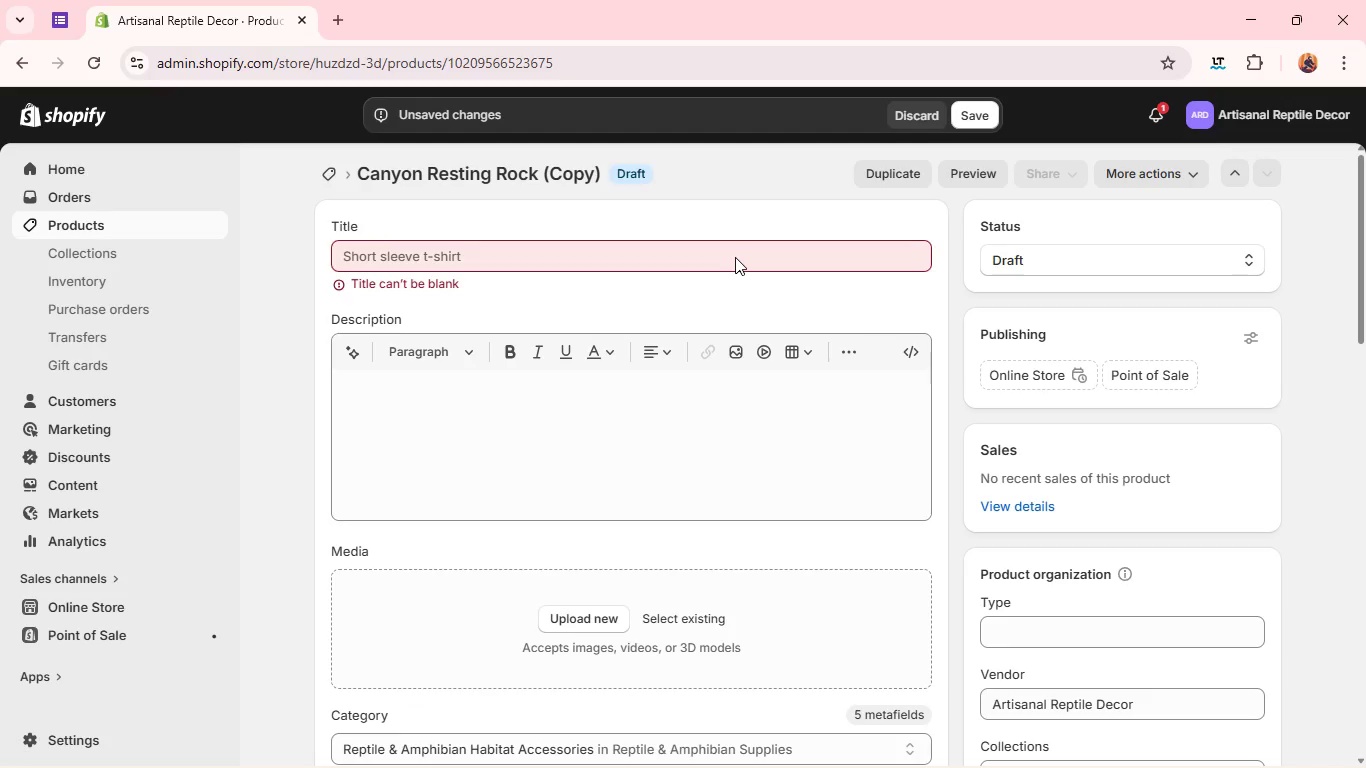 
left_click([735, 257])
 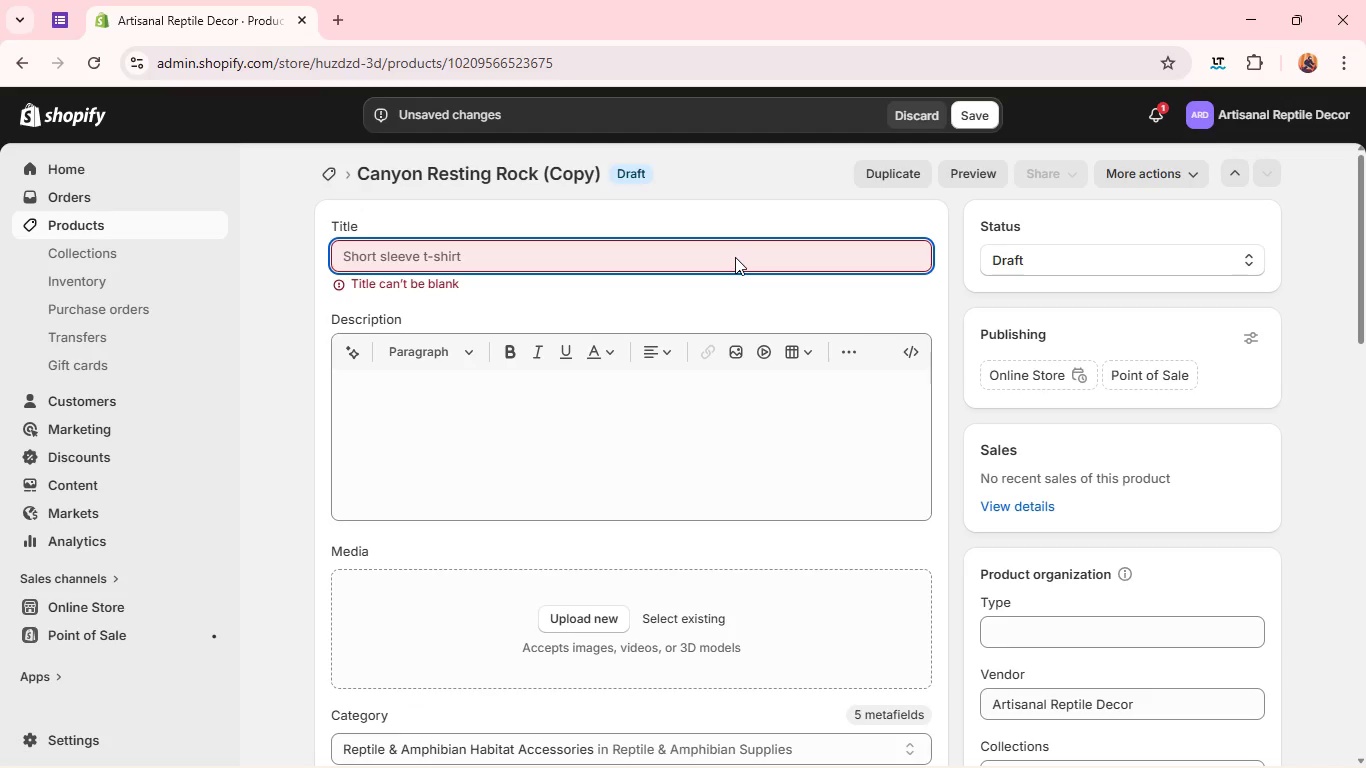 
type(Hollow Bastion Hide Stone)
 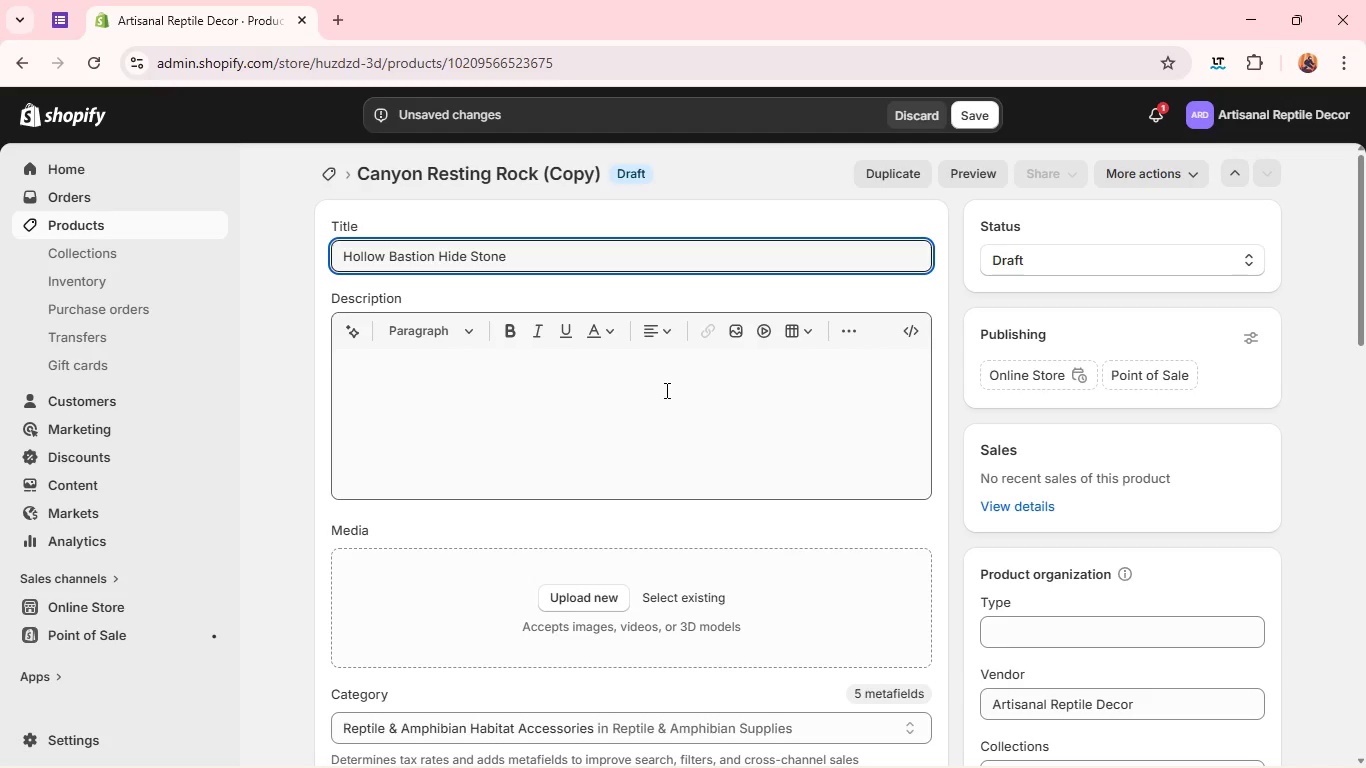 
left_click([645, 398])
 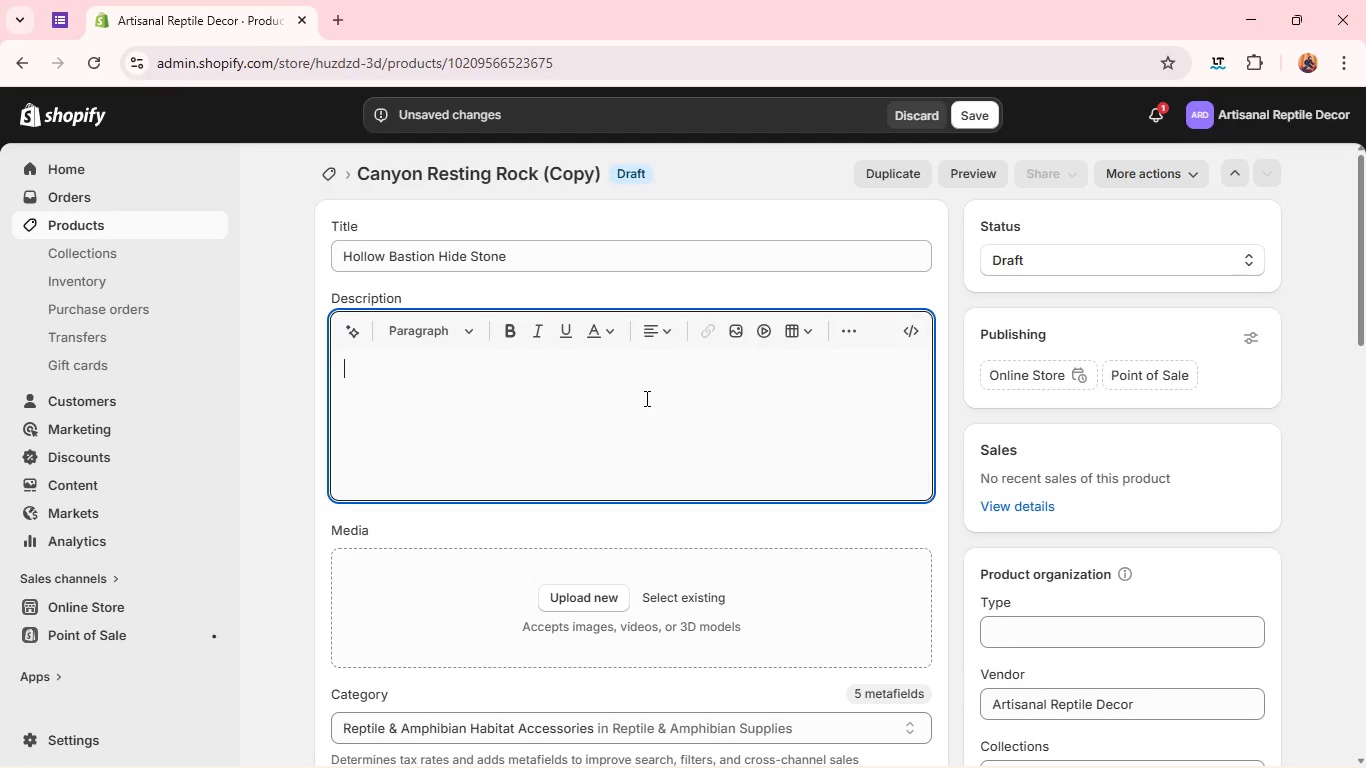 
type(The Hollow Bastion Hide Stone provides a secure retreat space essential for reptile wellbeing. Its internal cavity offers privacy, reducing stress and encourageing natural )
 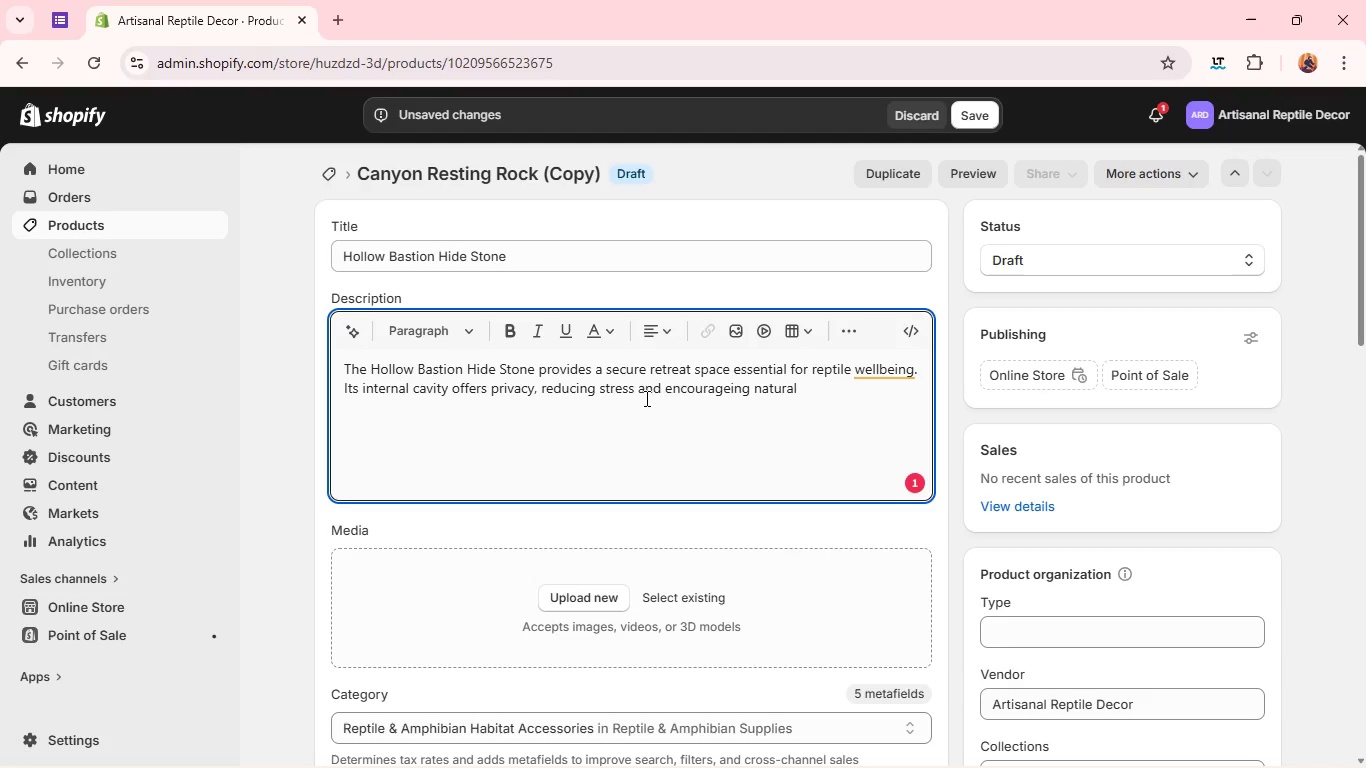 
wait(5.3)
 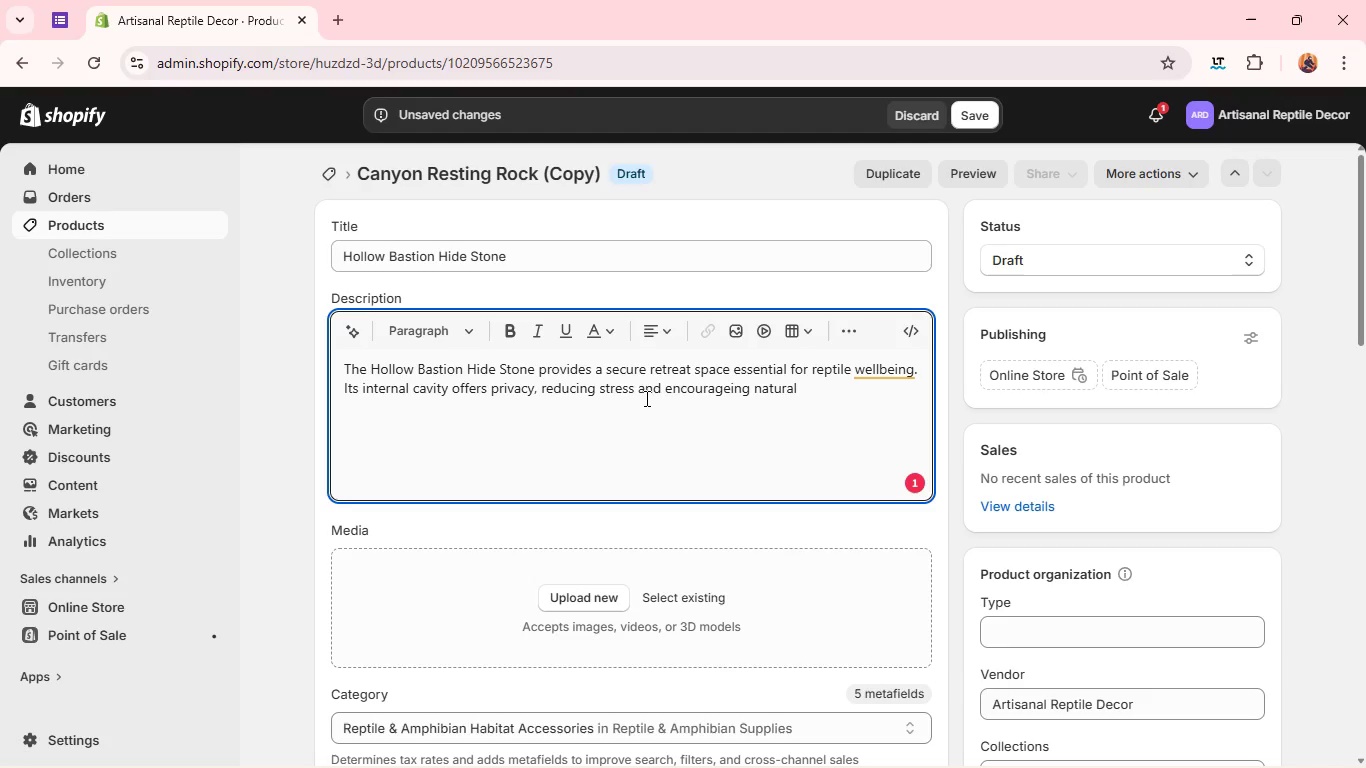 
left_click([883, 371])
 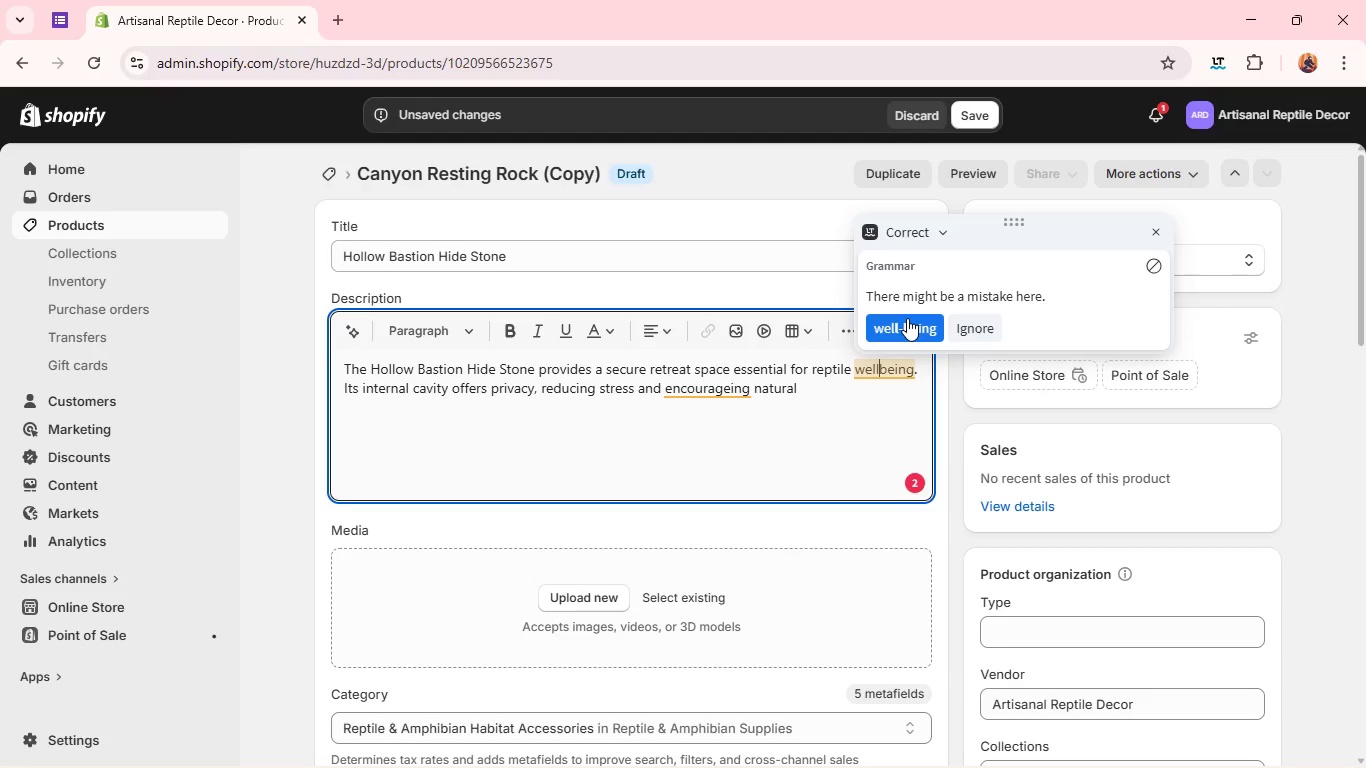 
left_click([907, 318])
 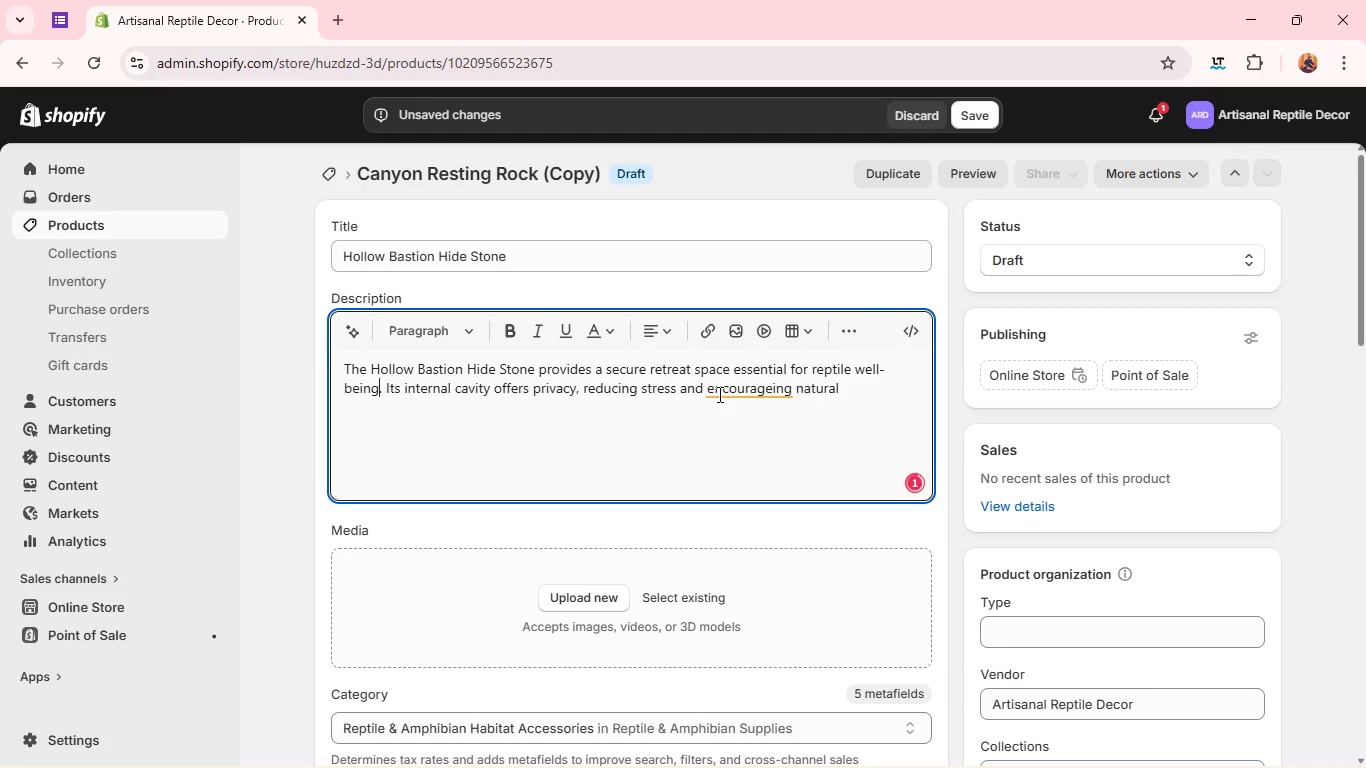 
left_click([718, 394])
 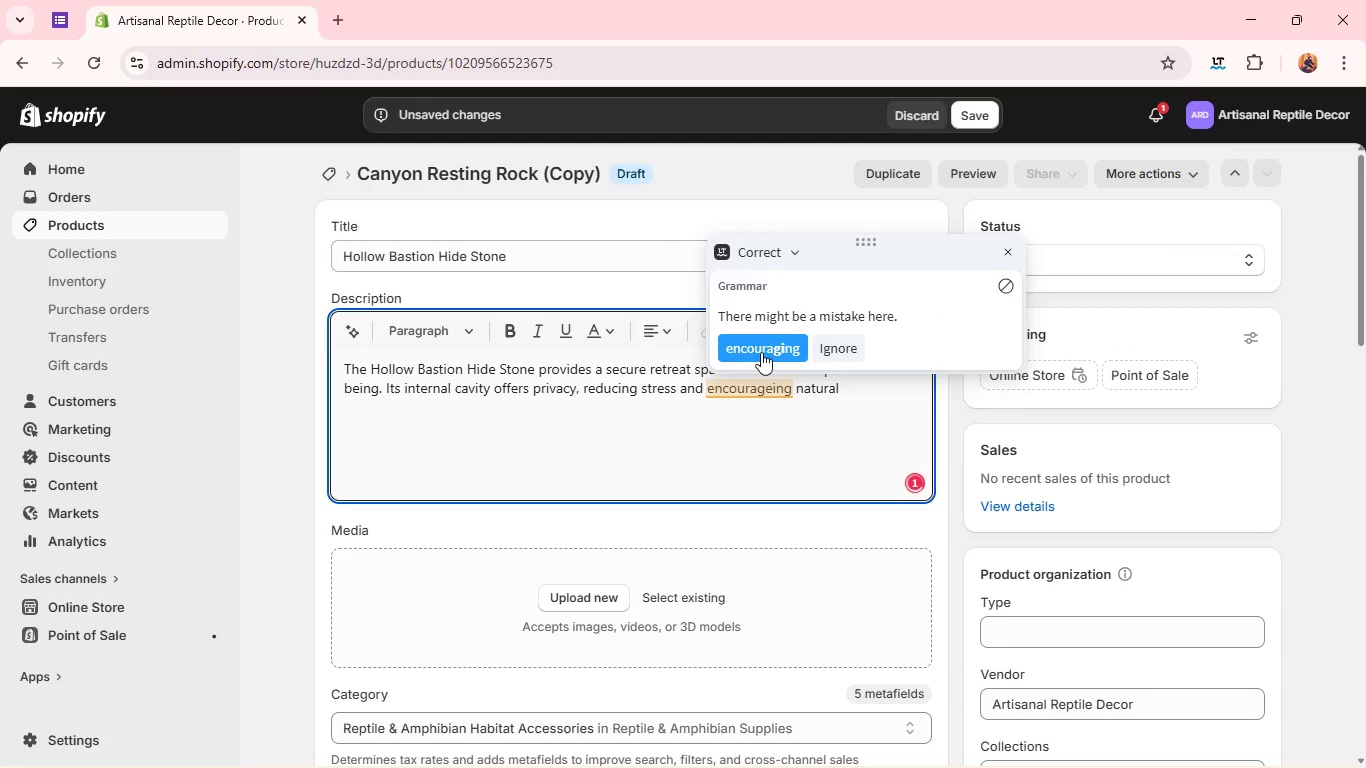 
left_click([761, 352])
 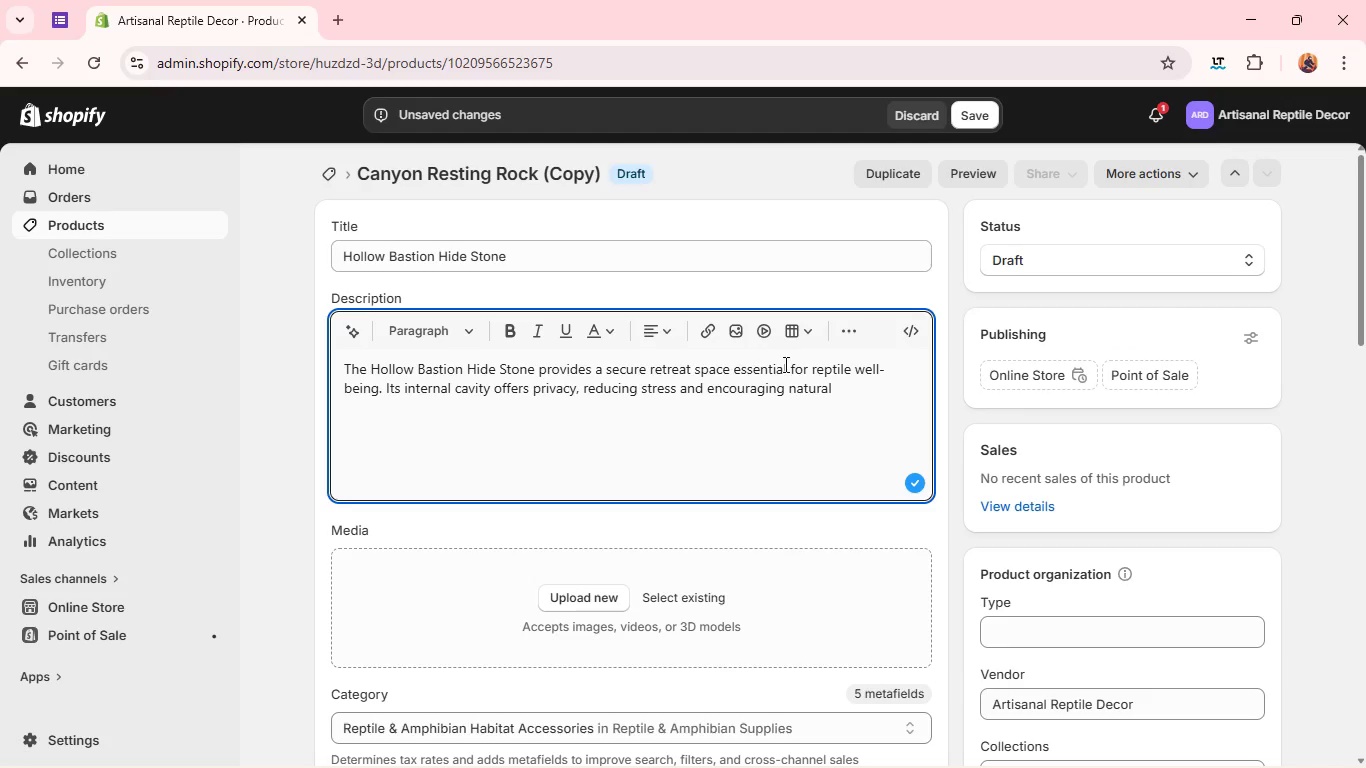 
left_click([844, 388])
 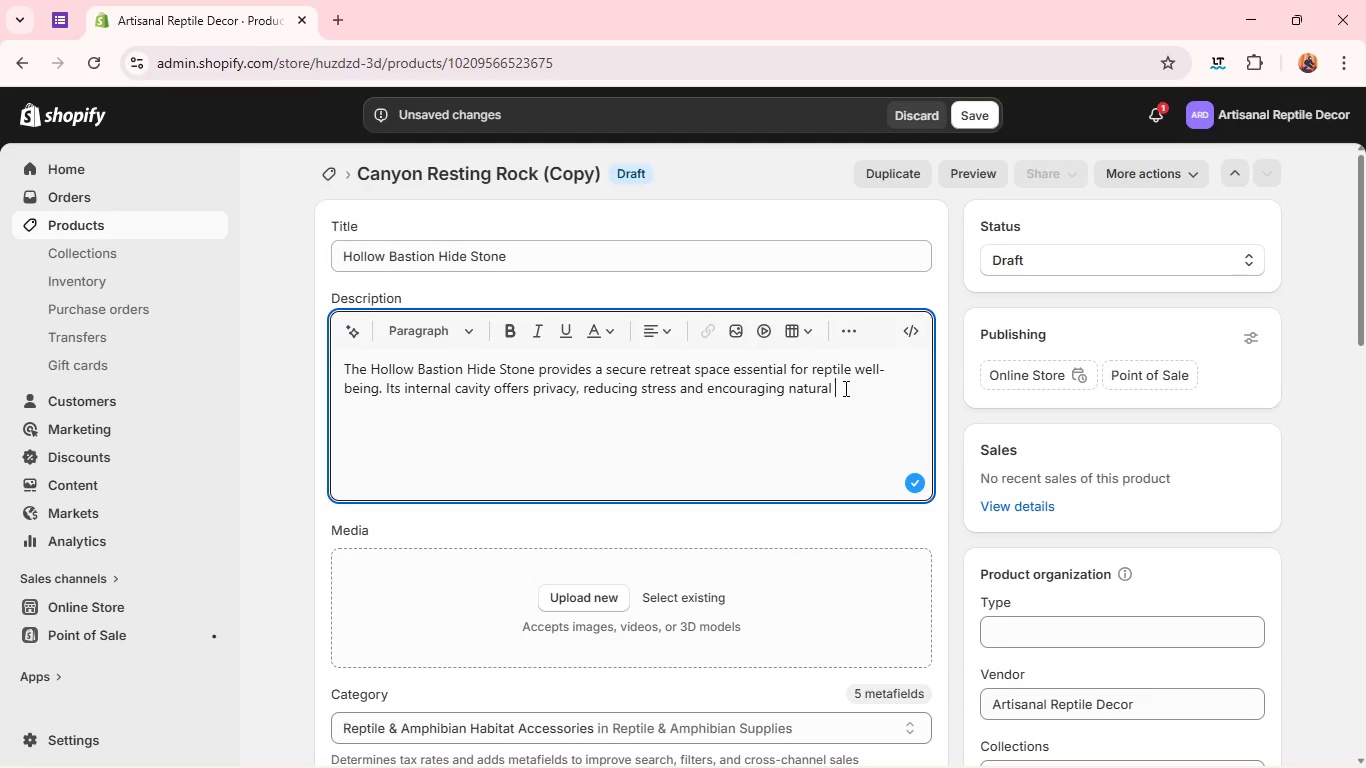 
type(hif)
key(Backspace)
type(ding behavior. )
 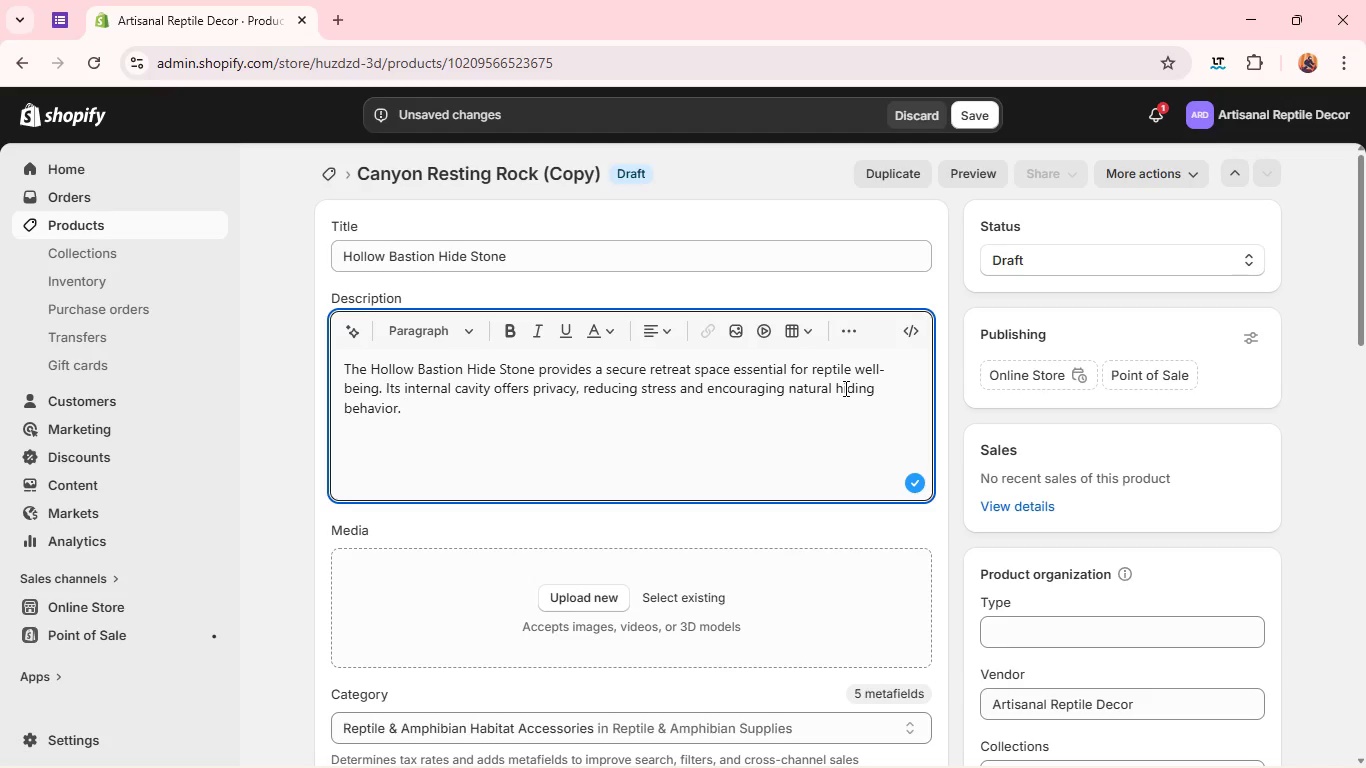 
wait(17.88)
 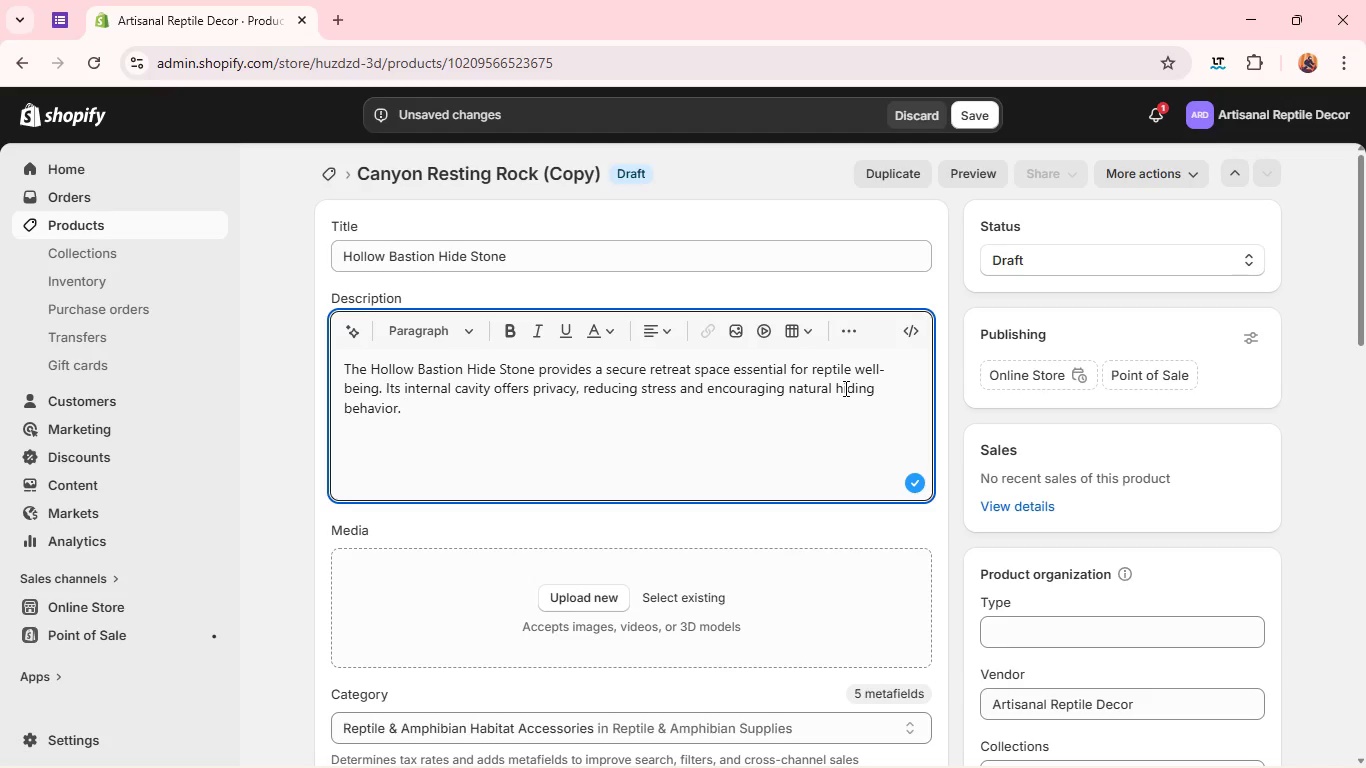 
key(Enter)
 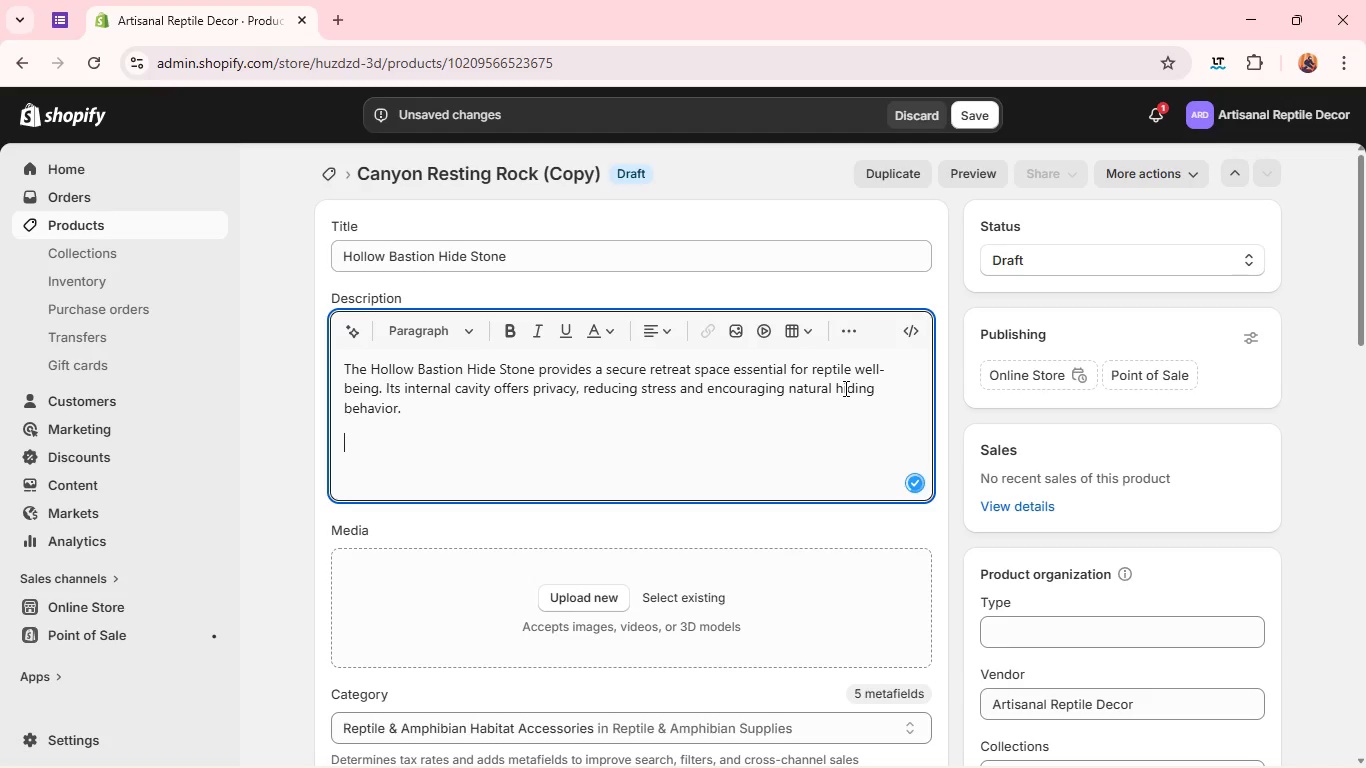 
type(Perfect for snakes, geckos, and amphibians, thhis piece enhancement)
 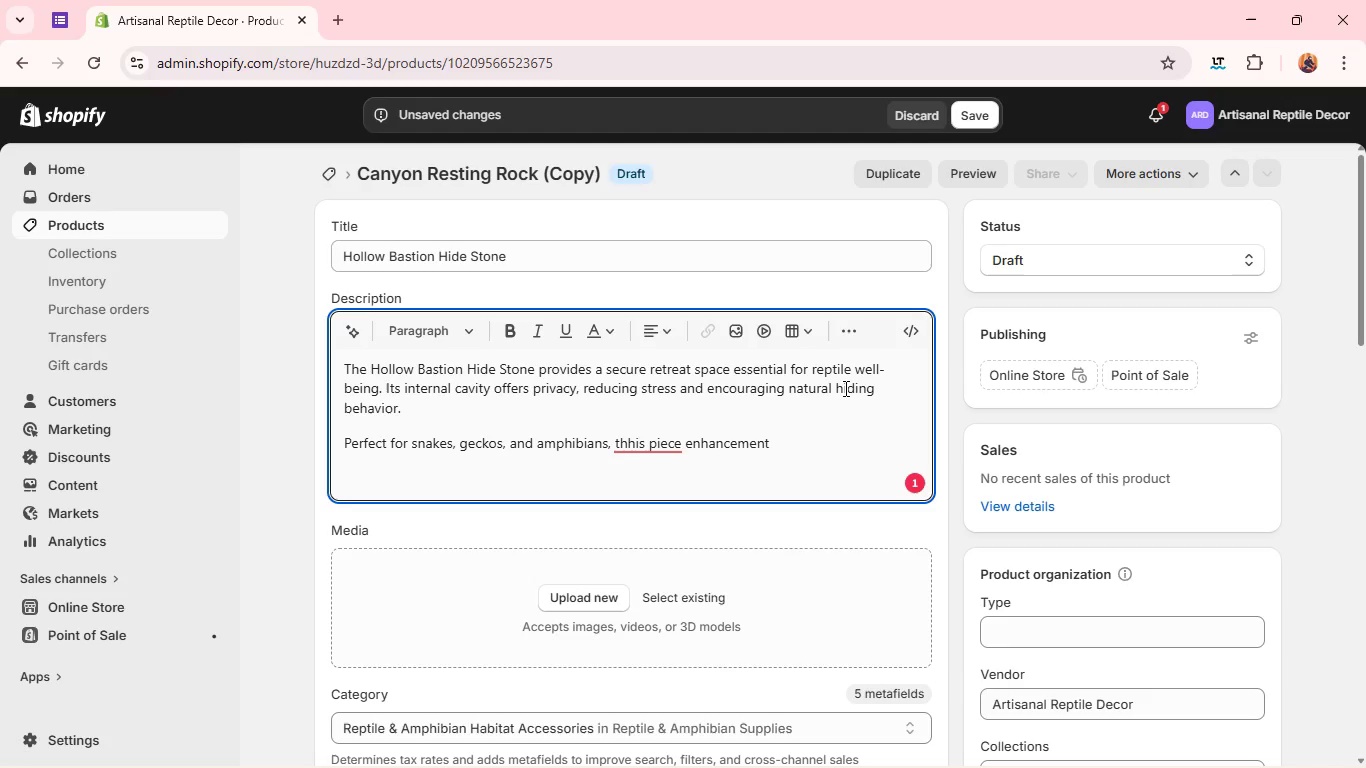 
key(Backspace)
 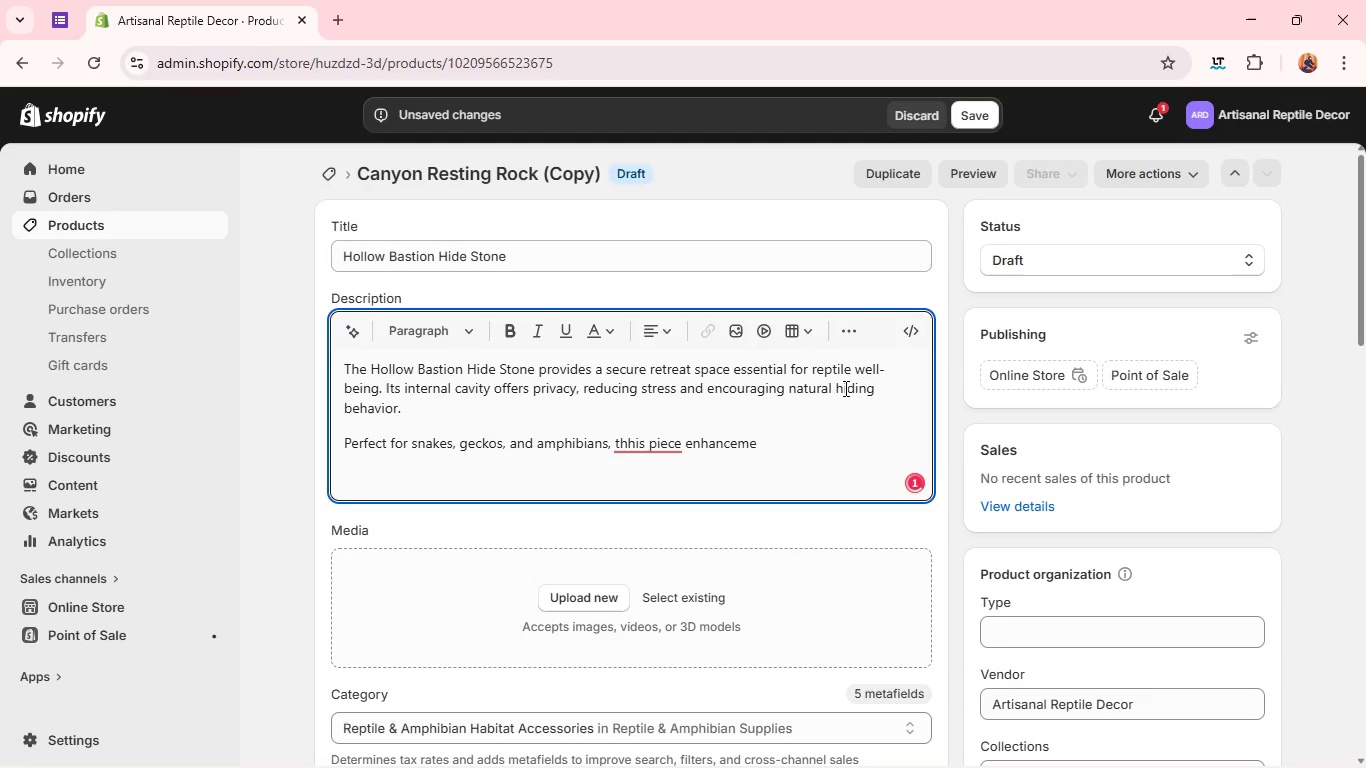 
key(Backspace)
 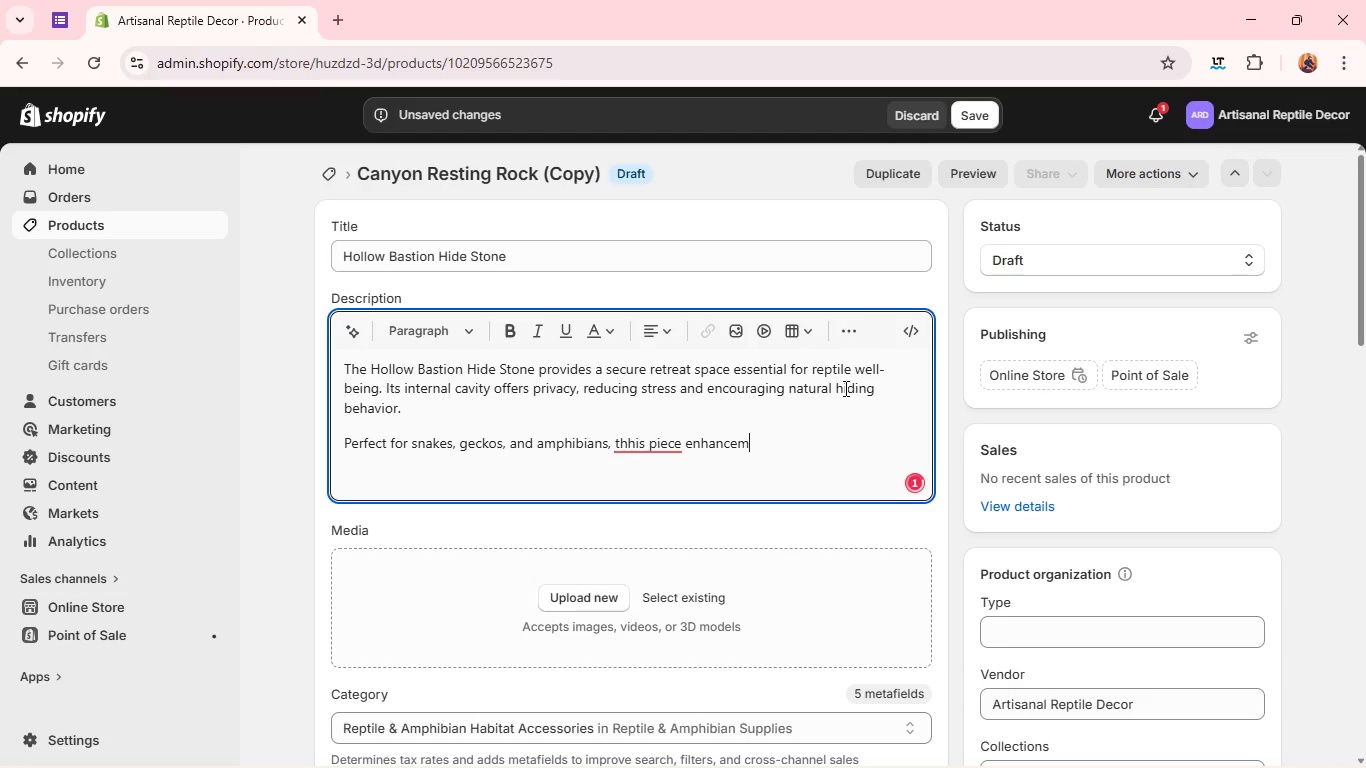 
key(Backspace)
 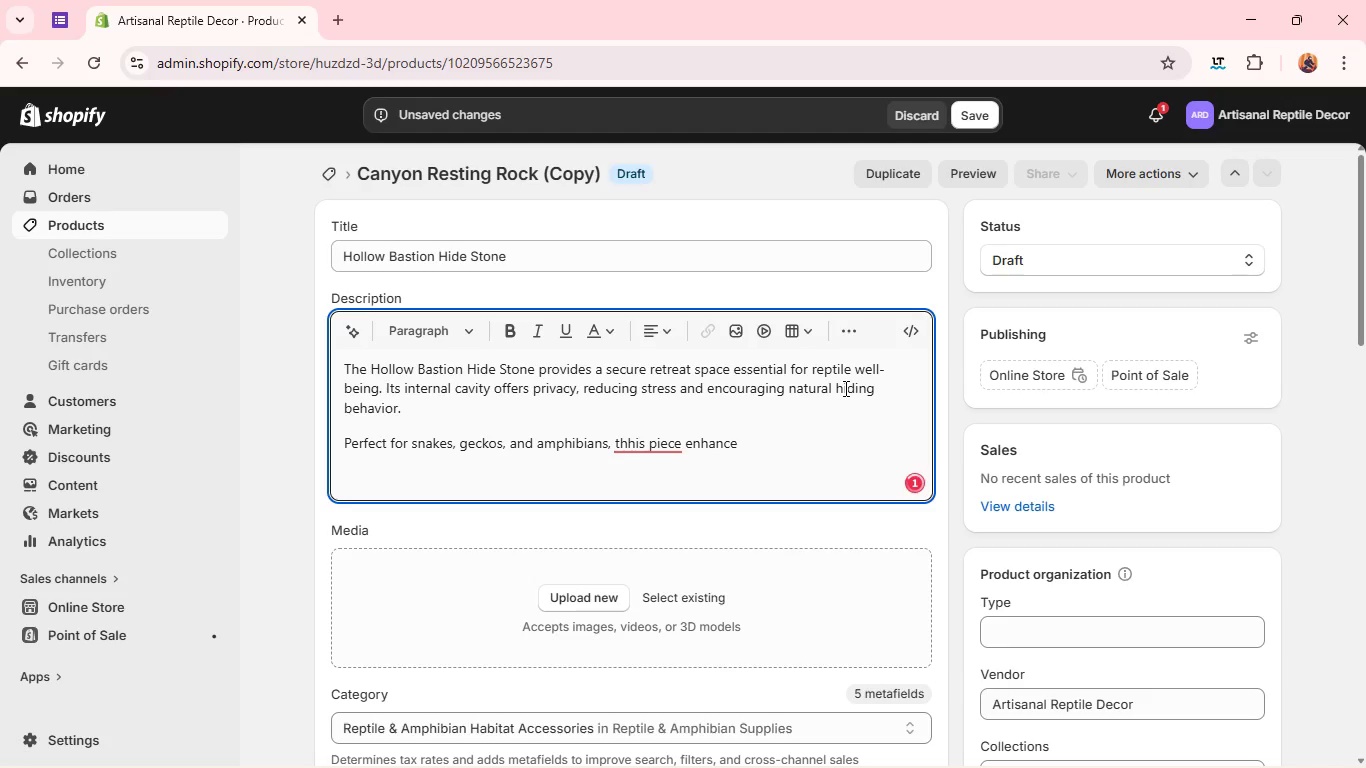 
key(Backspace)
 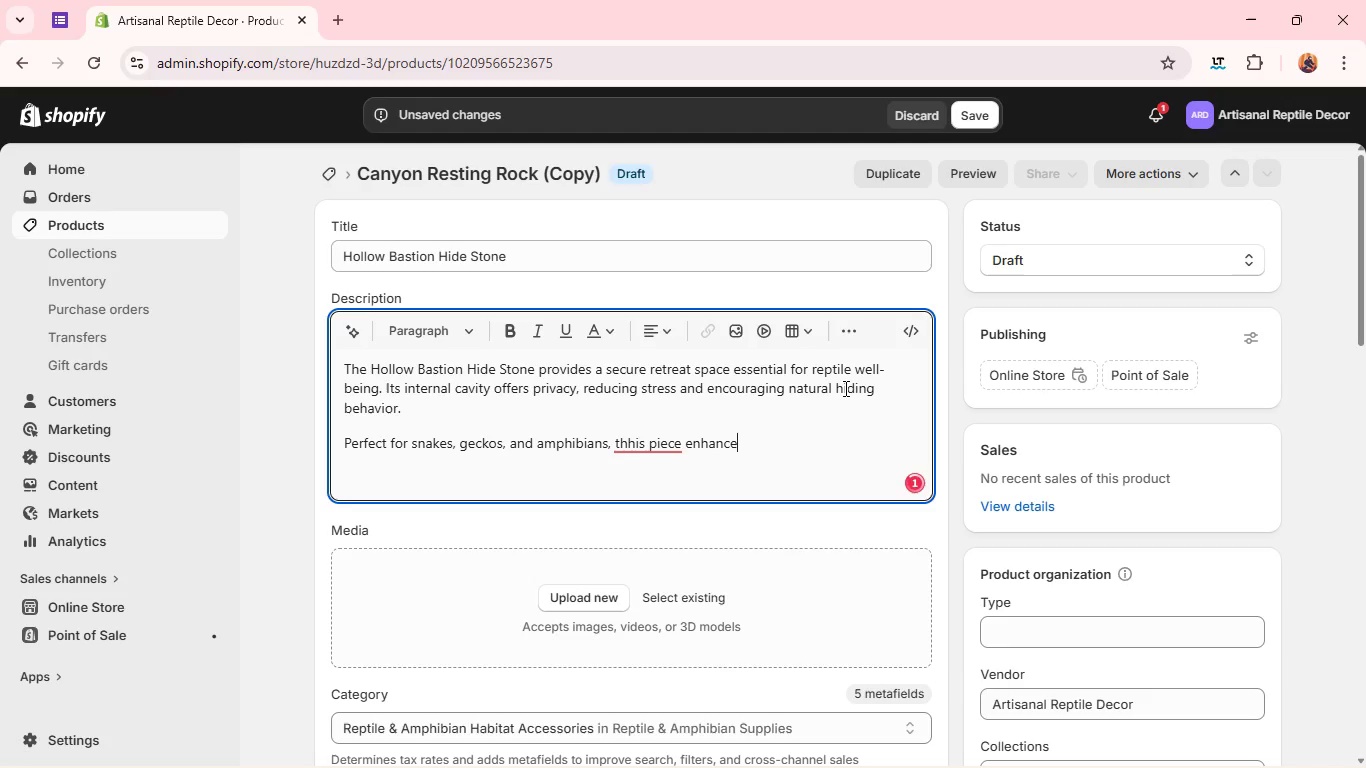 
key(S)
 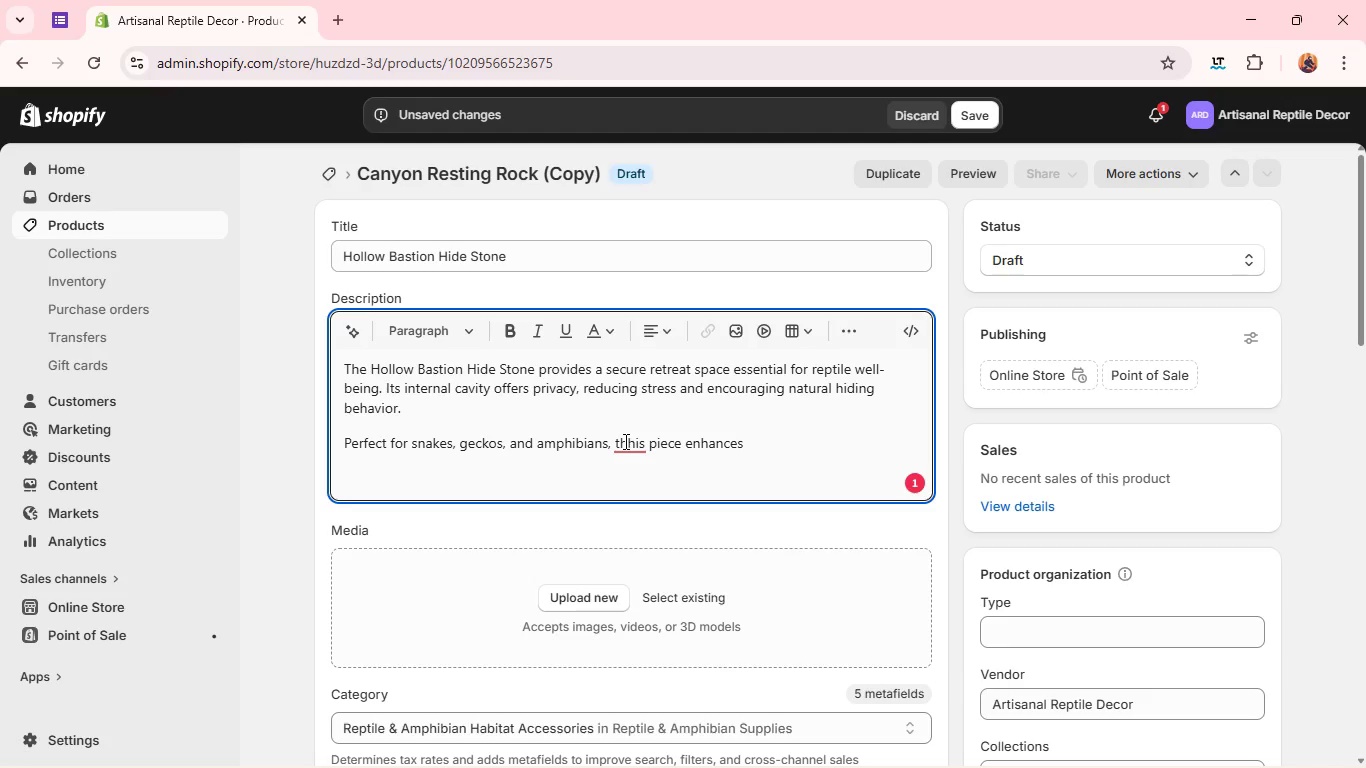 
left_click([624, 441])
 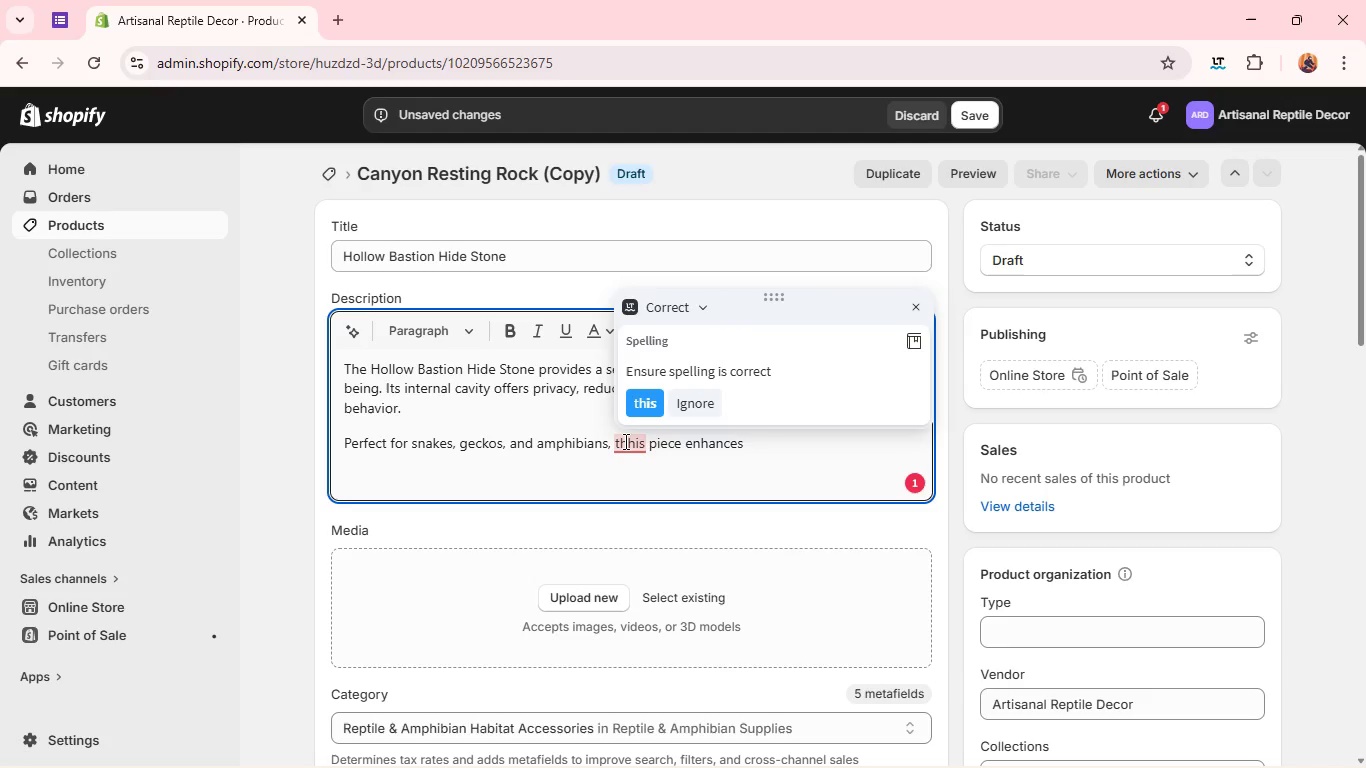 
key(Backspace)
 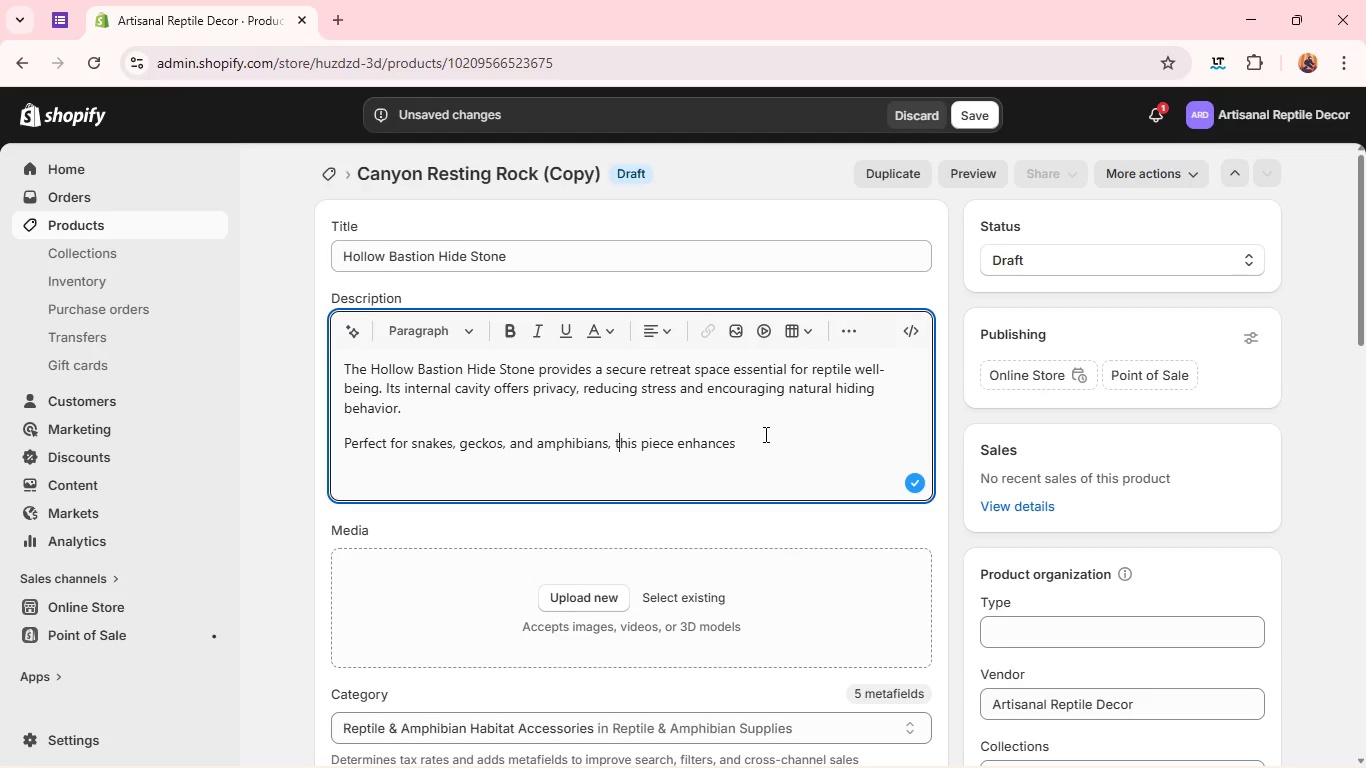 
left_click([764, 434])
 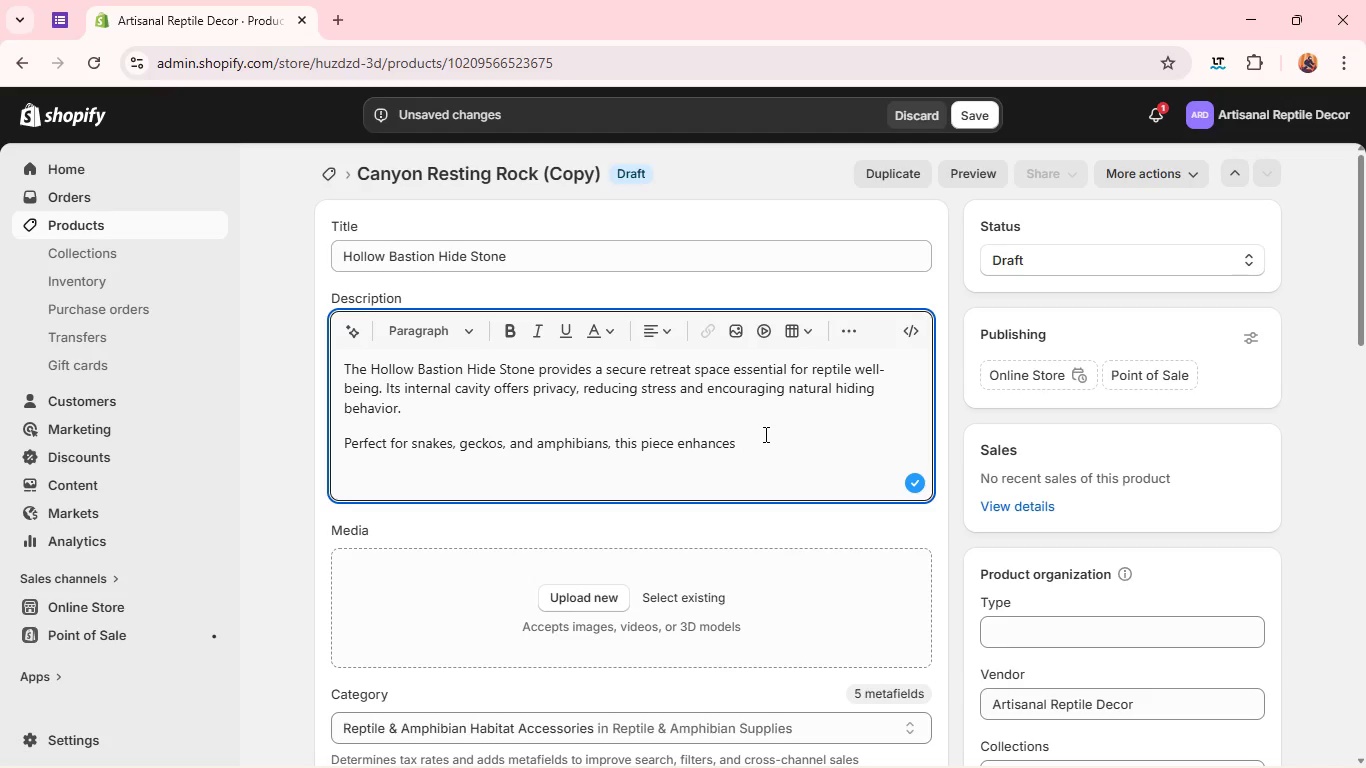 
key(Space)
 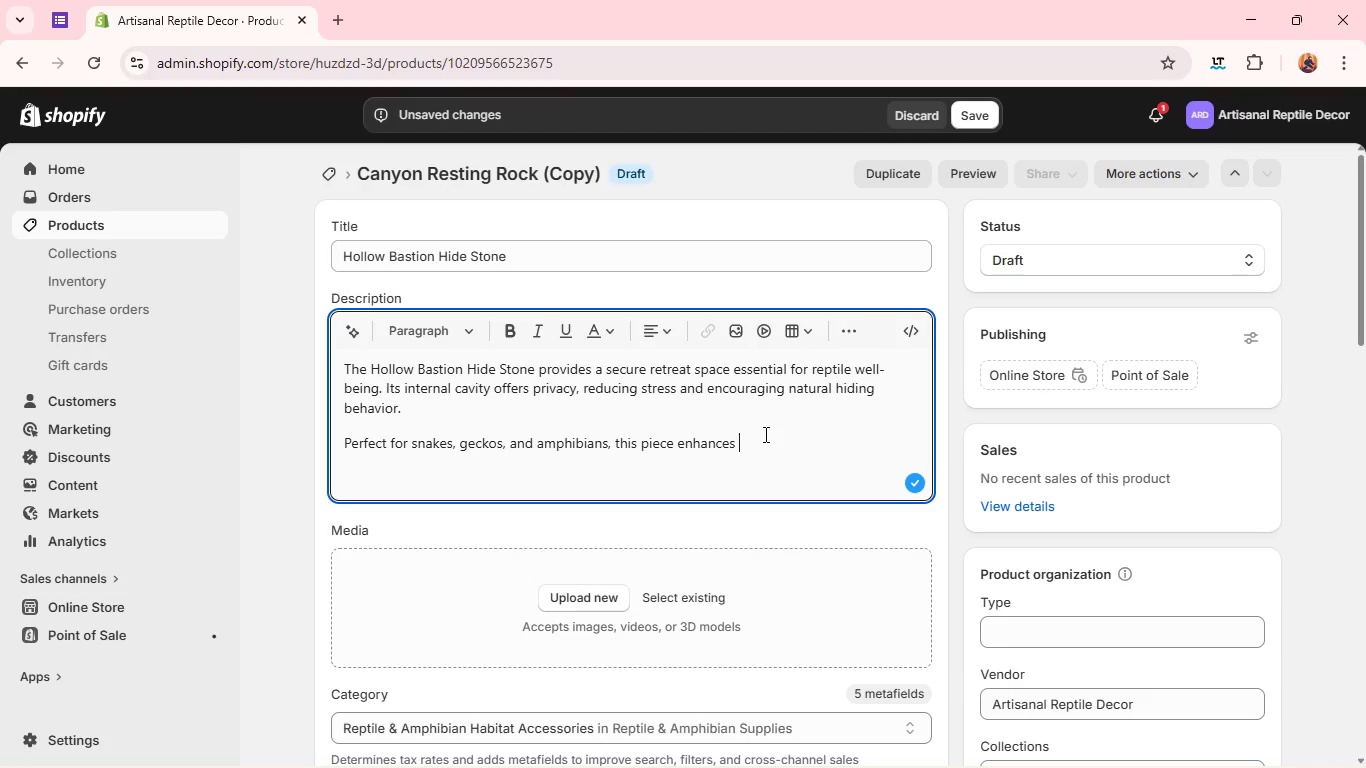 
wait(9.94)
 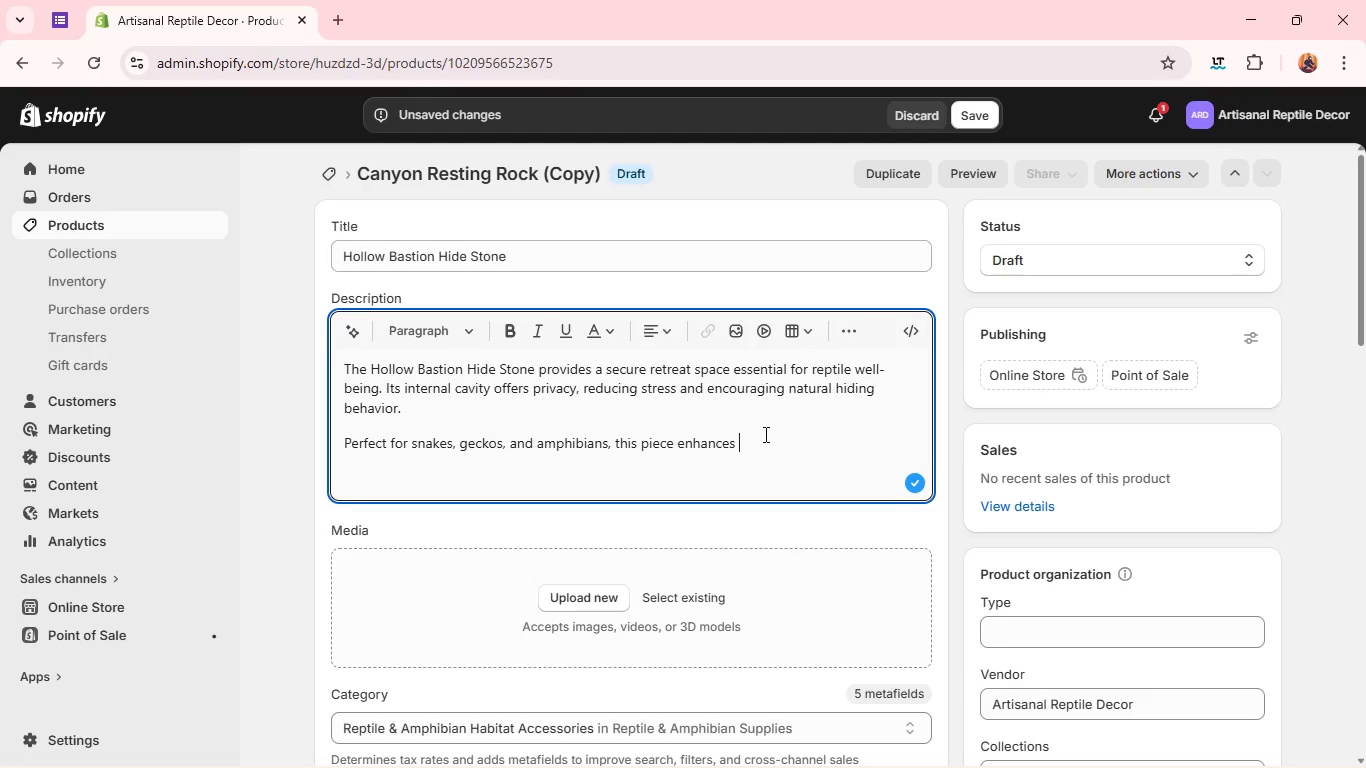 
type(bioactive terrarium complexity while maintaining a natural aesthetic. )
 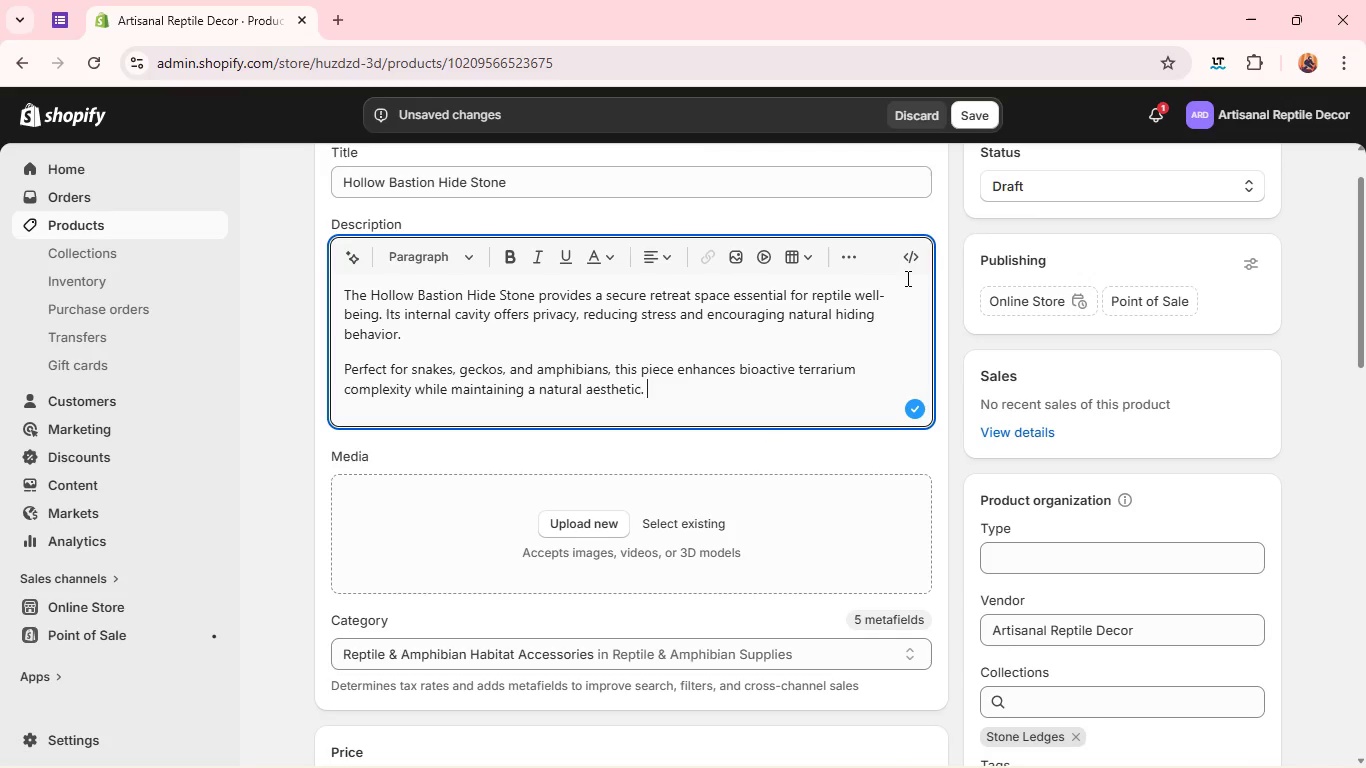 
left_click([1018, 182])
 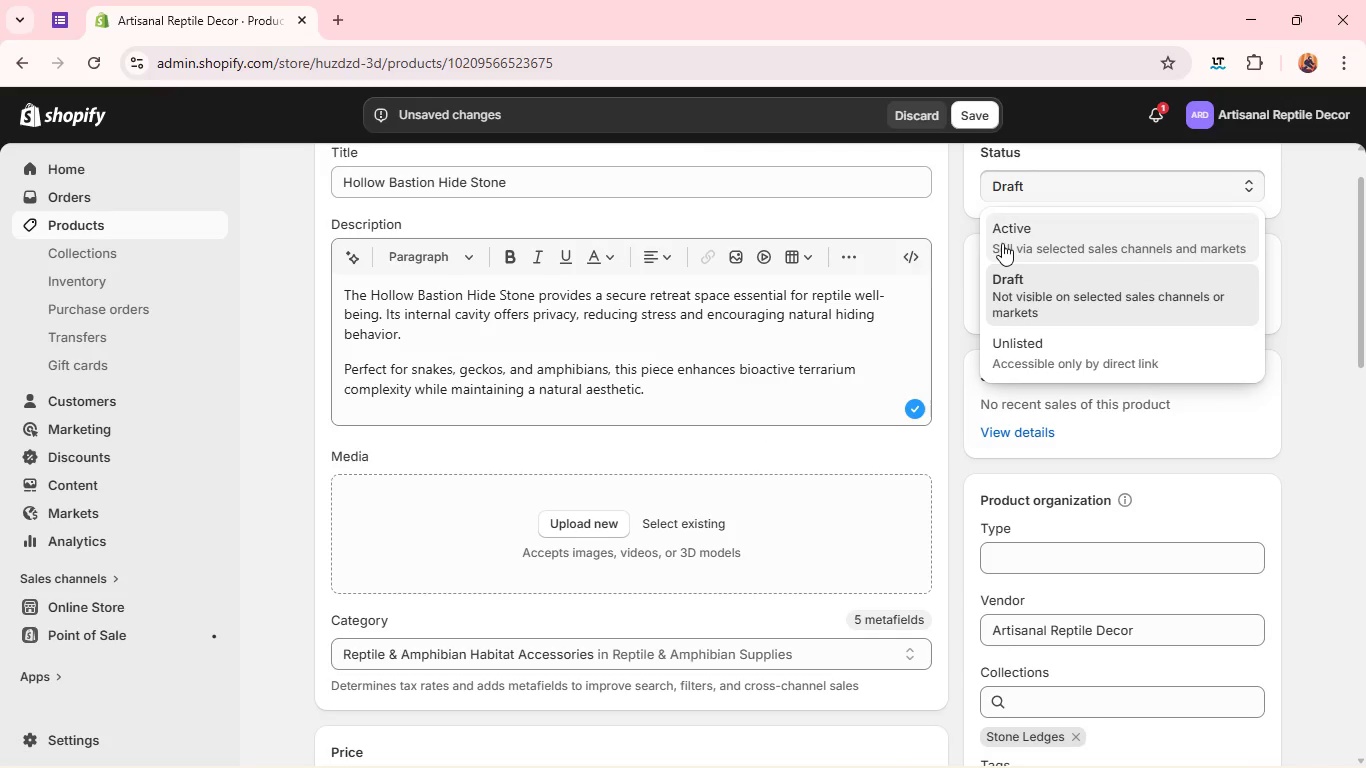 
left_click([1002, 243])
 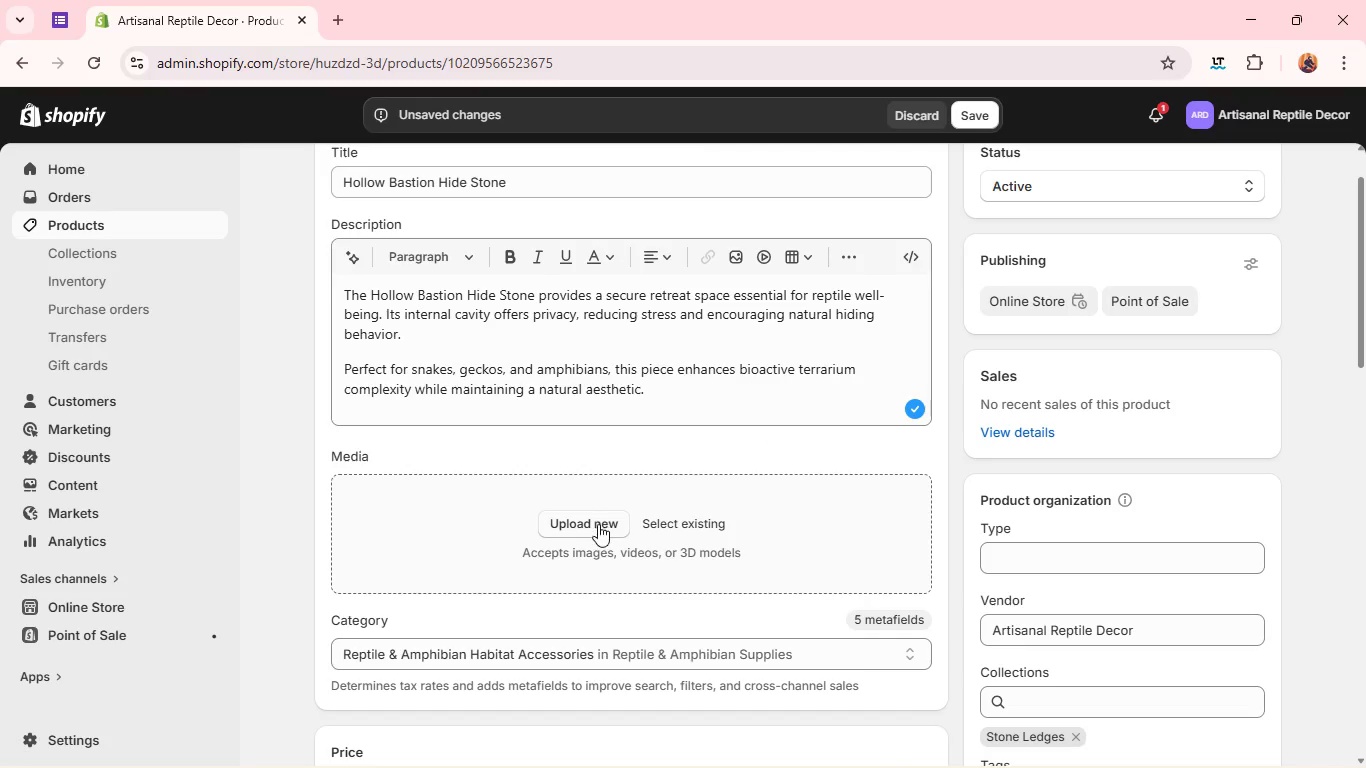 
left_click([599, 524])
 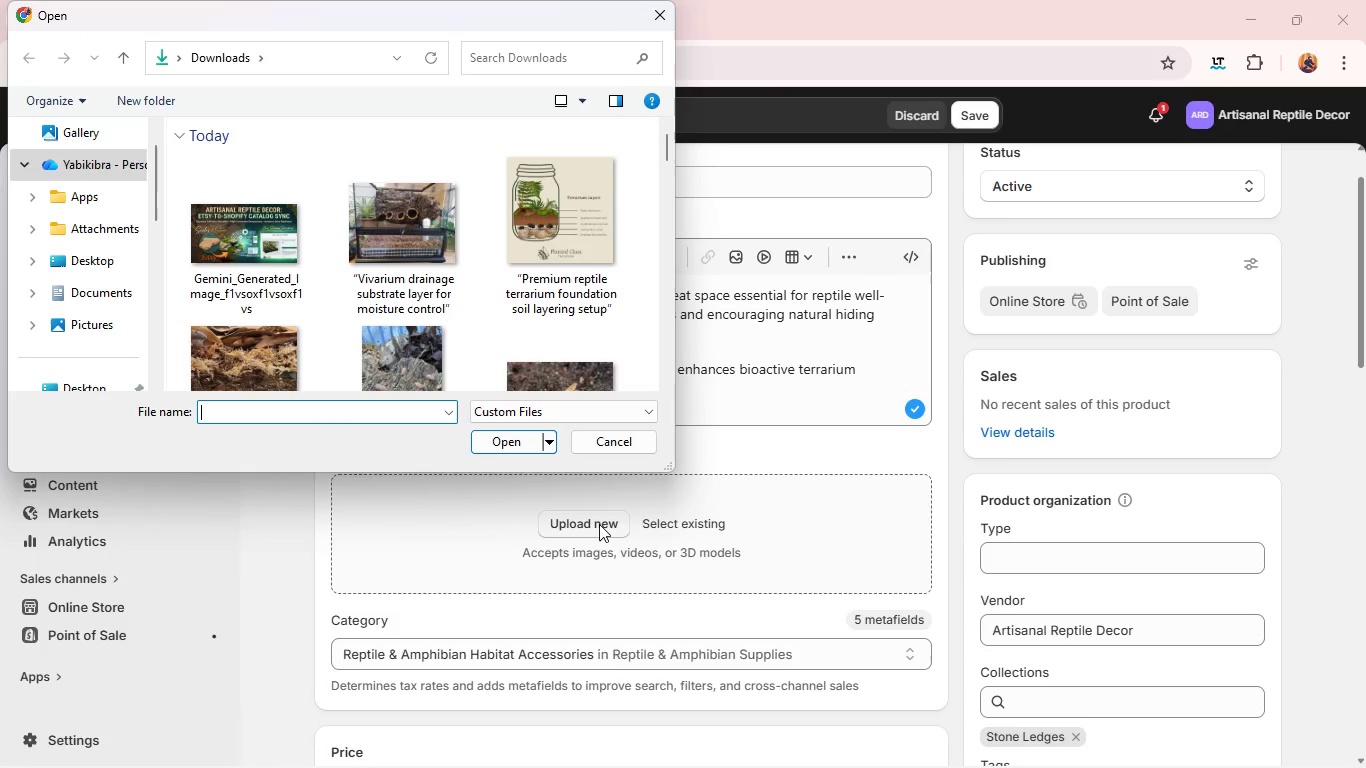 
wait(12.88)
 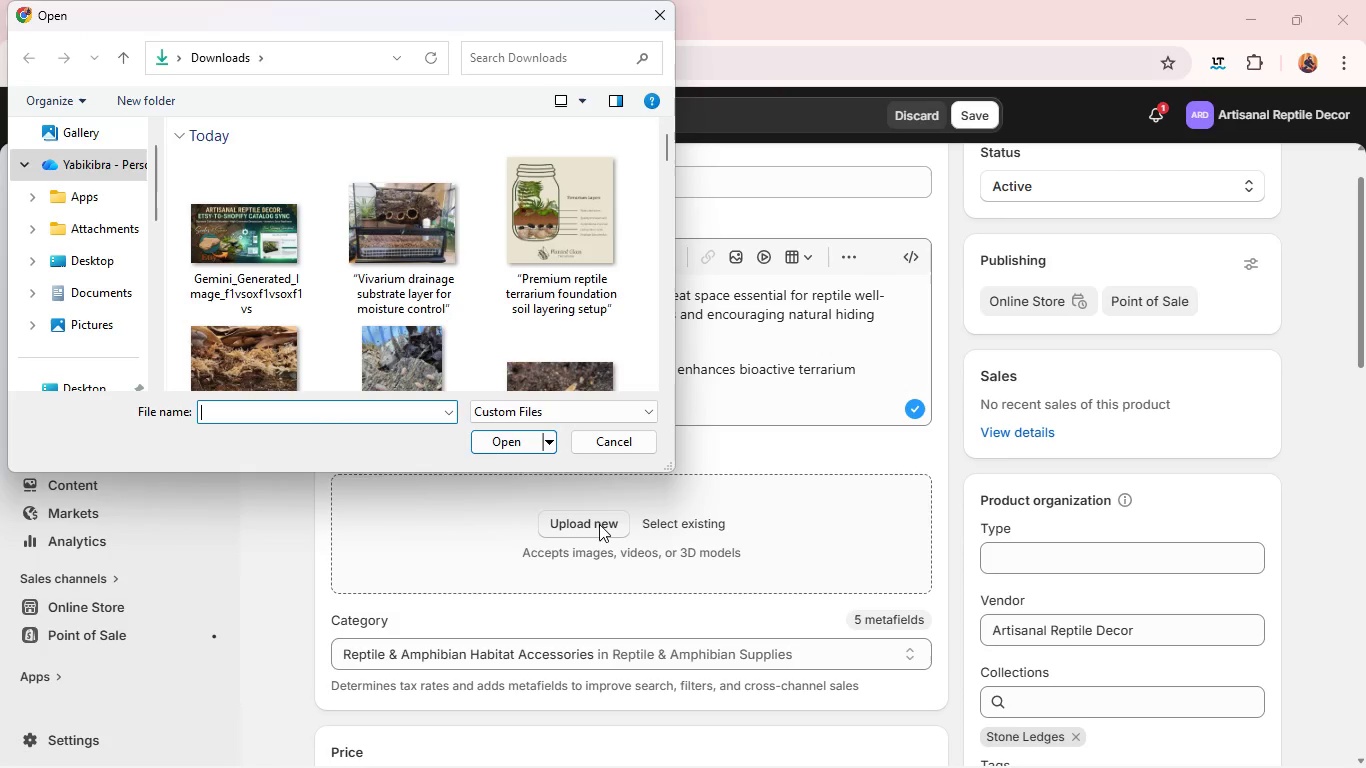 
scroll: coordinate [486, 322], scroll_direction: down, amount: 8.0
 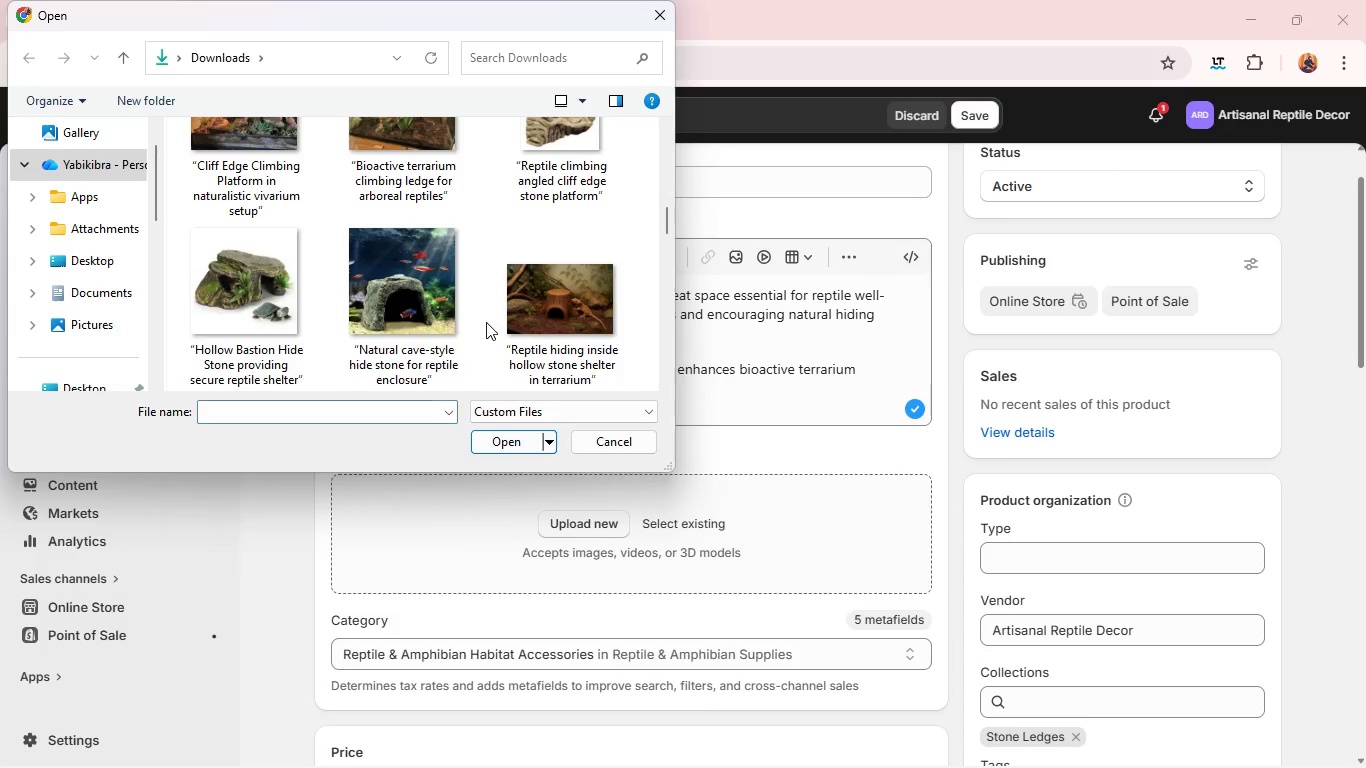 
left_click_drag(start_coordinate=[486, 322], to_coordinate=[578, 325])
 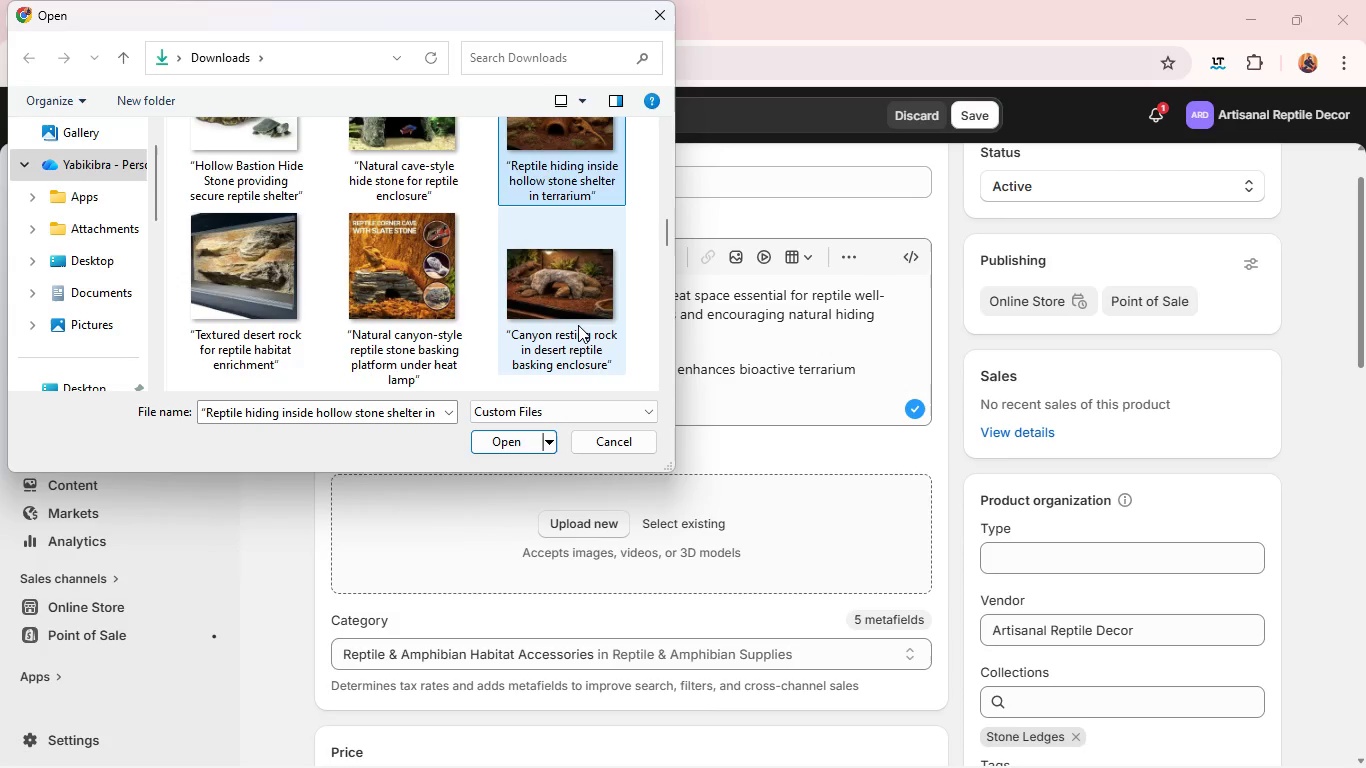 
scroll: coordinate [578, 325], scroll_direction: none, amount: 0.0
 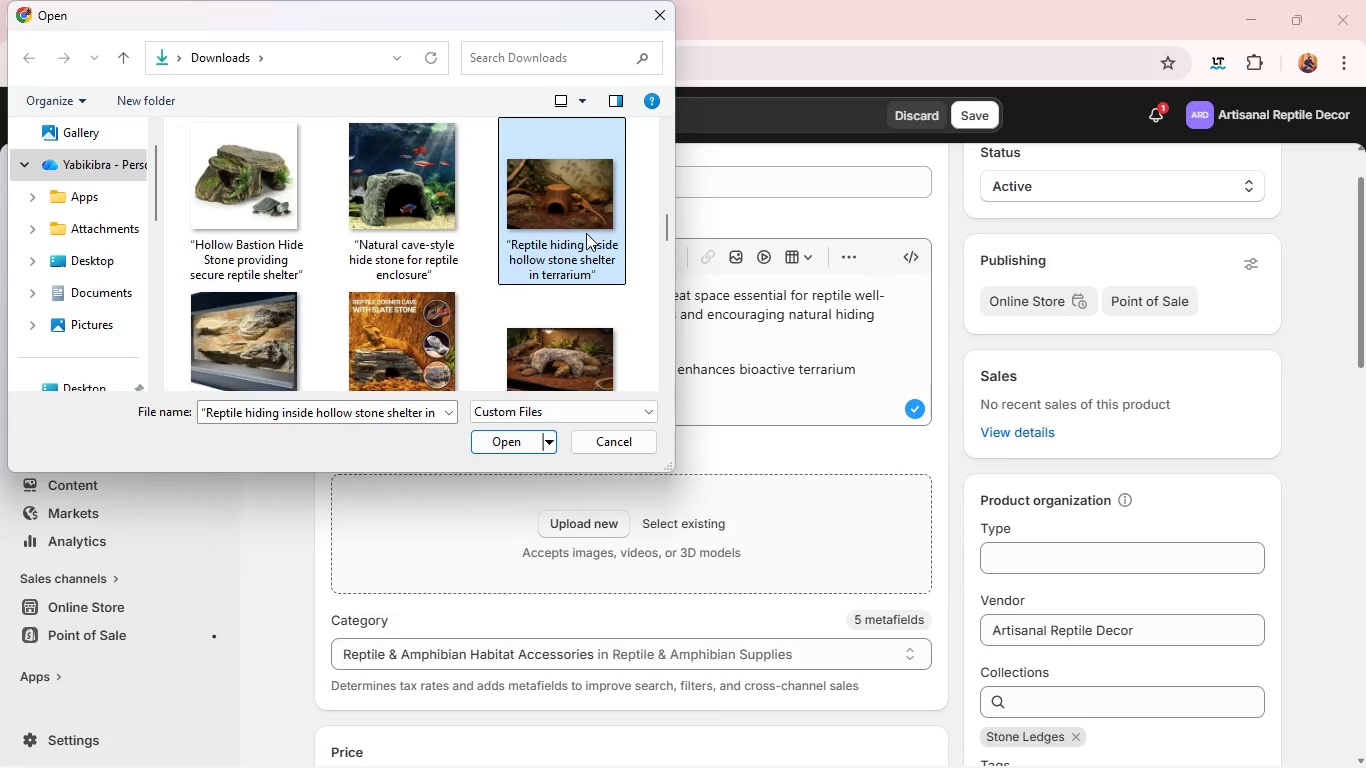 
left_click([586, 233])
 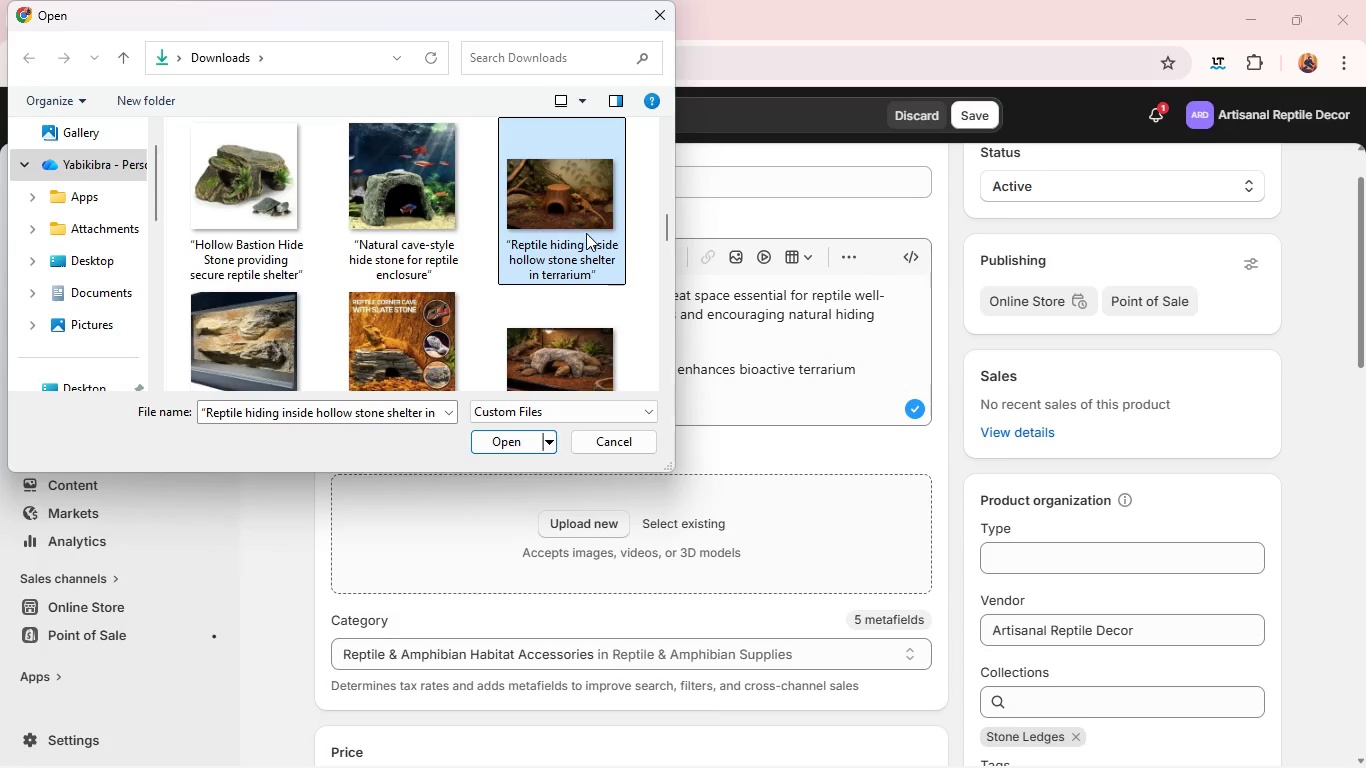 
hold_key(key=ControlLeft, duration=4.78)
left_click([514, 215])
 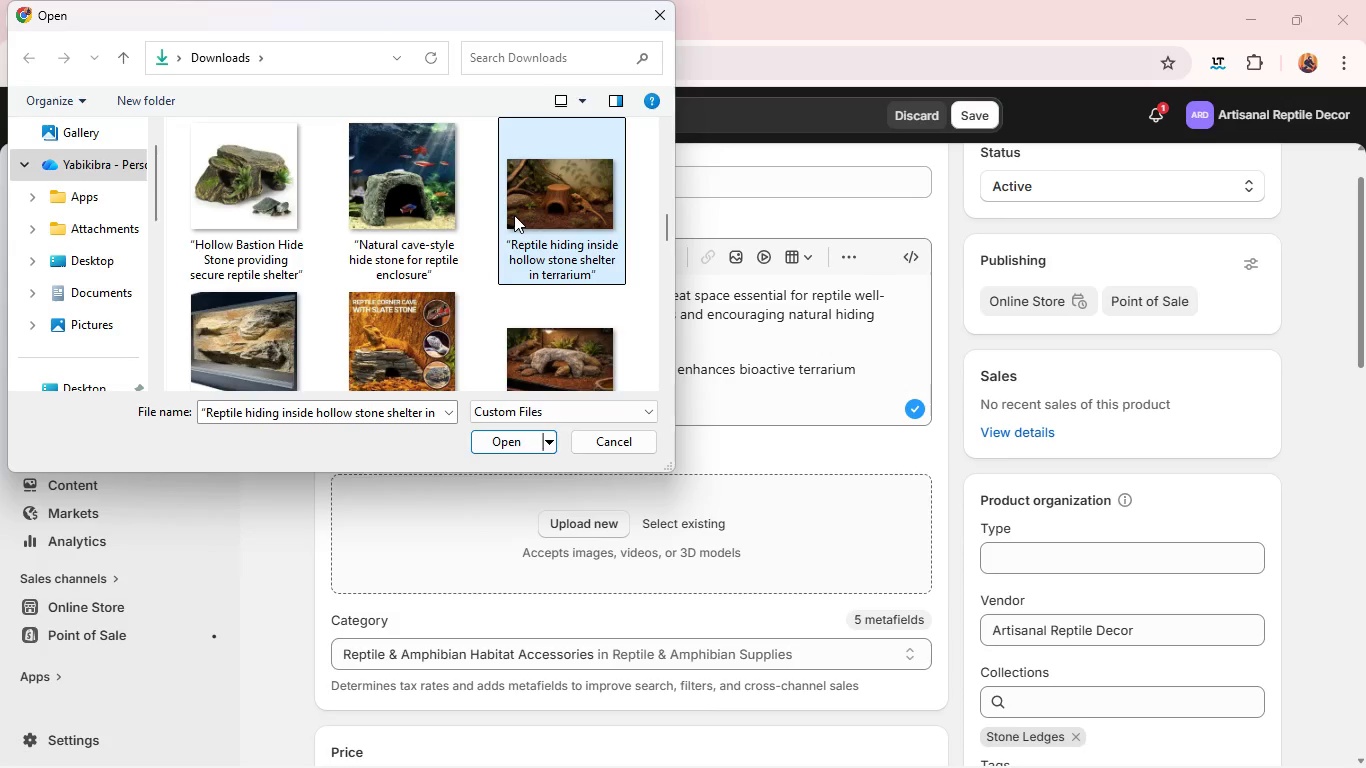 
scroll: coordinate [514, 215], scroll_direction: down, amount: 1.0
 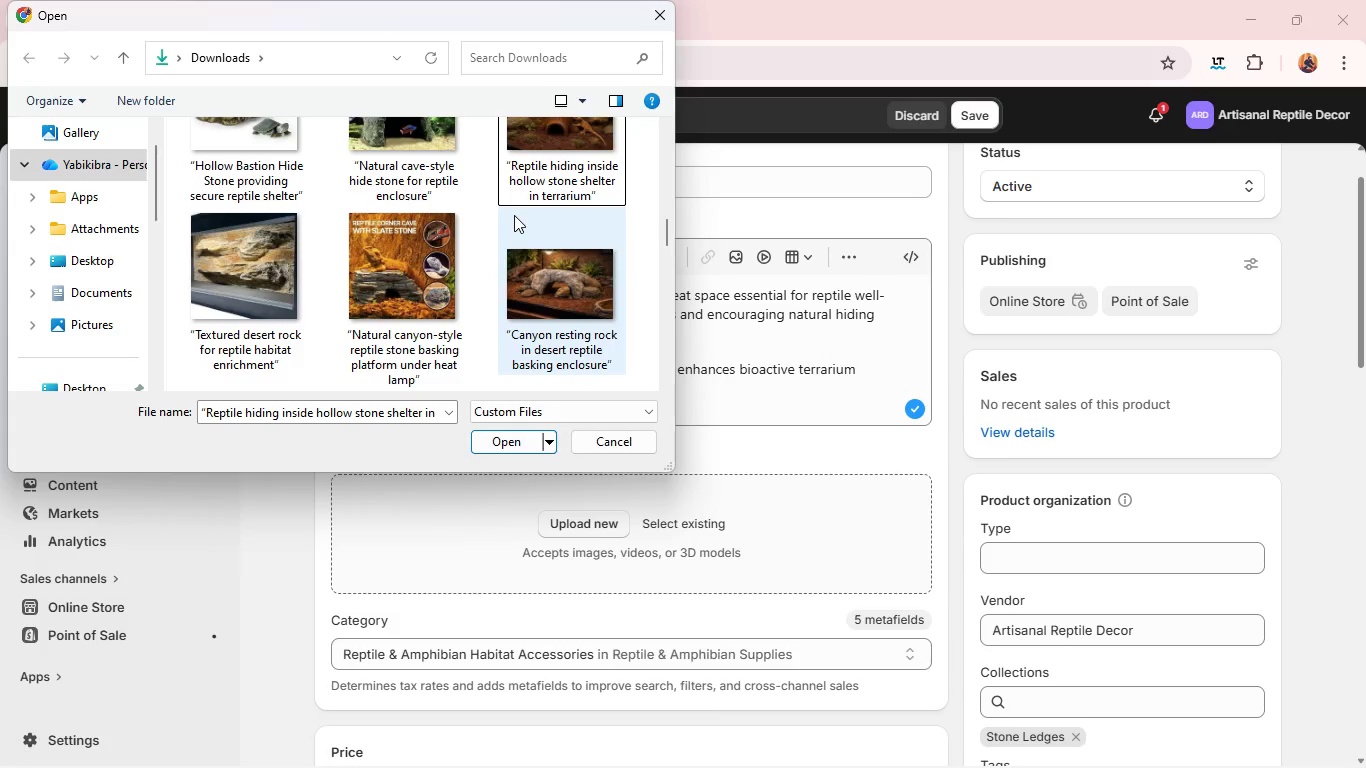 
wait(5.48)
 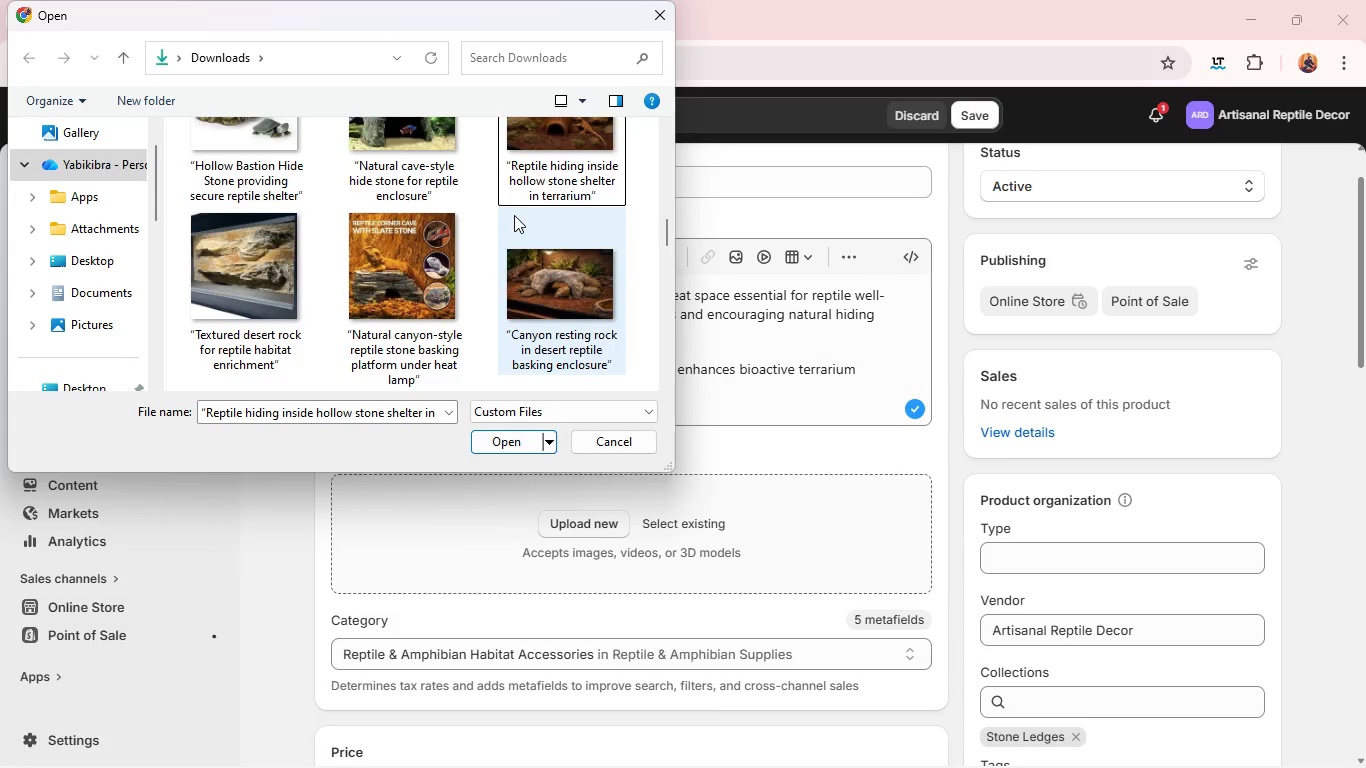 
scroll: coordinate [514, 215], scroll_direction: down, amount: 3.0
 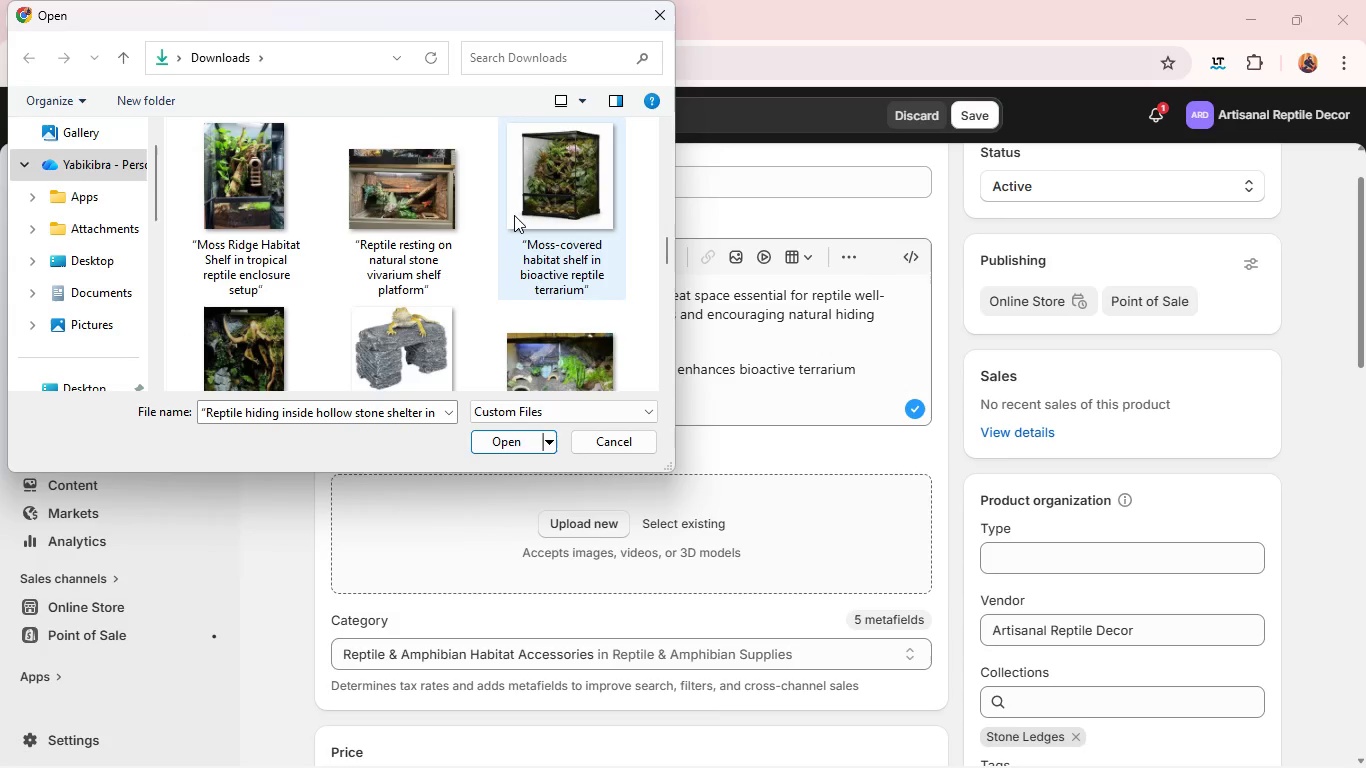 
scroll: coordinate [514, 215], scroll_direction: up, amount: 1.0
 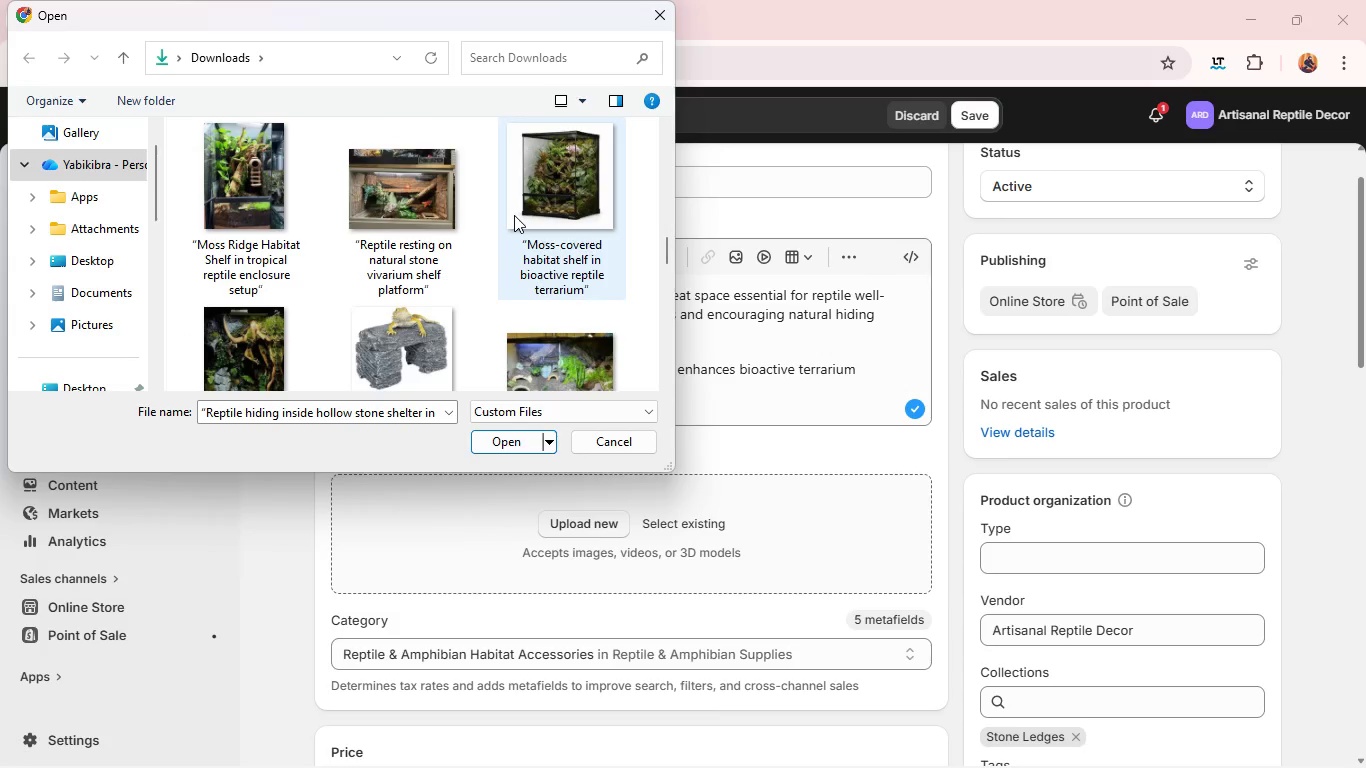 
scroll: coordinate [514, 215], scroll_direction: none, amount: 0.0
 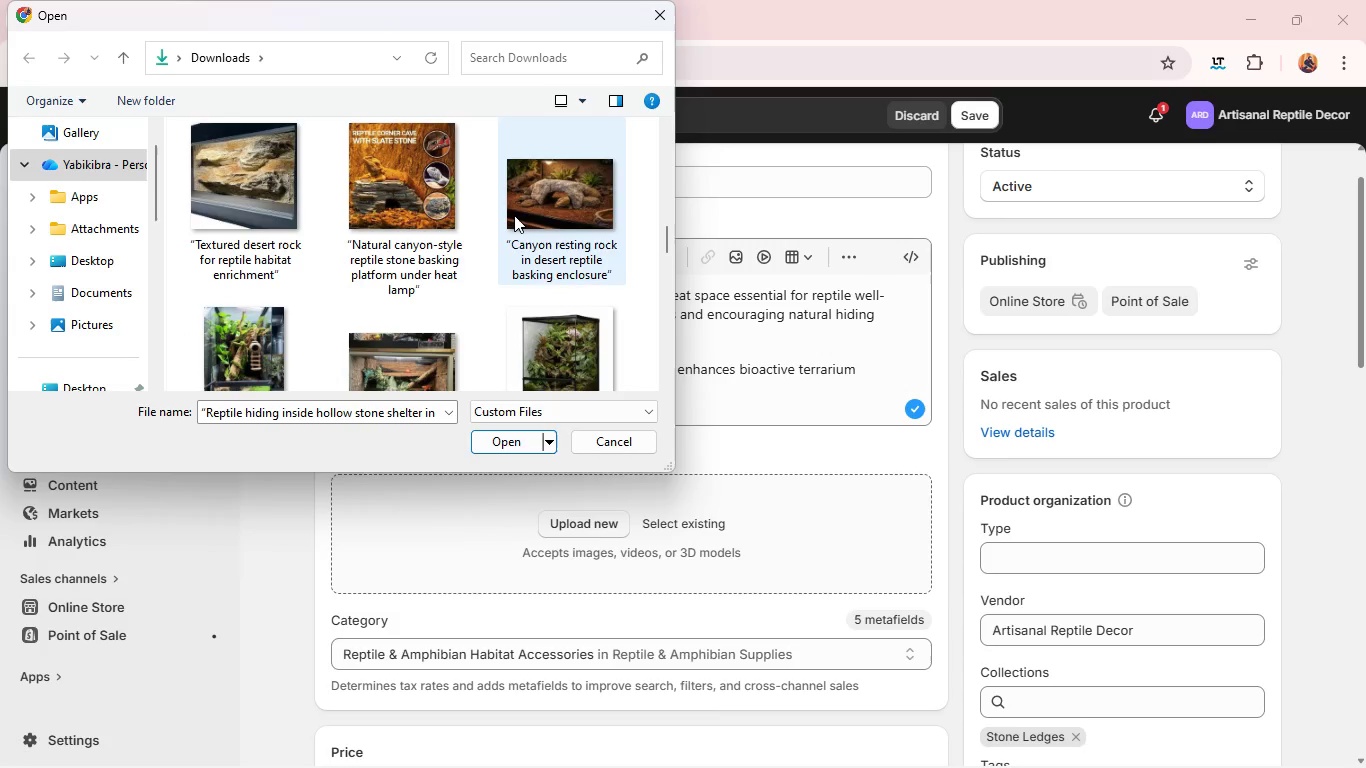 
scroll: coordinate [514, 215], scroll_direction: up, amount: 1.0
 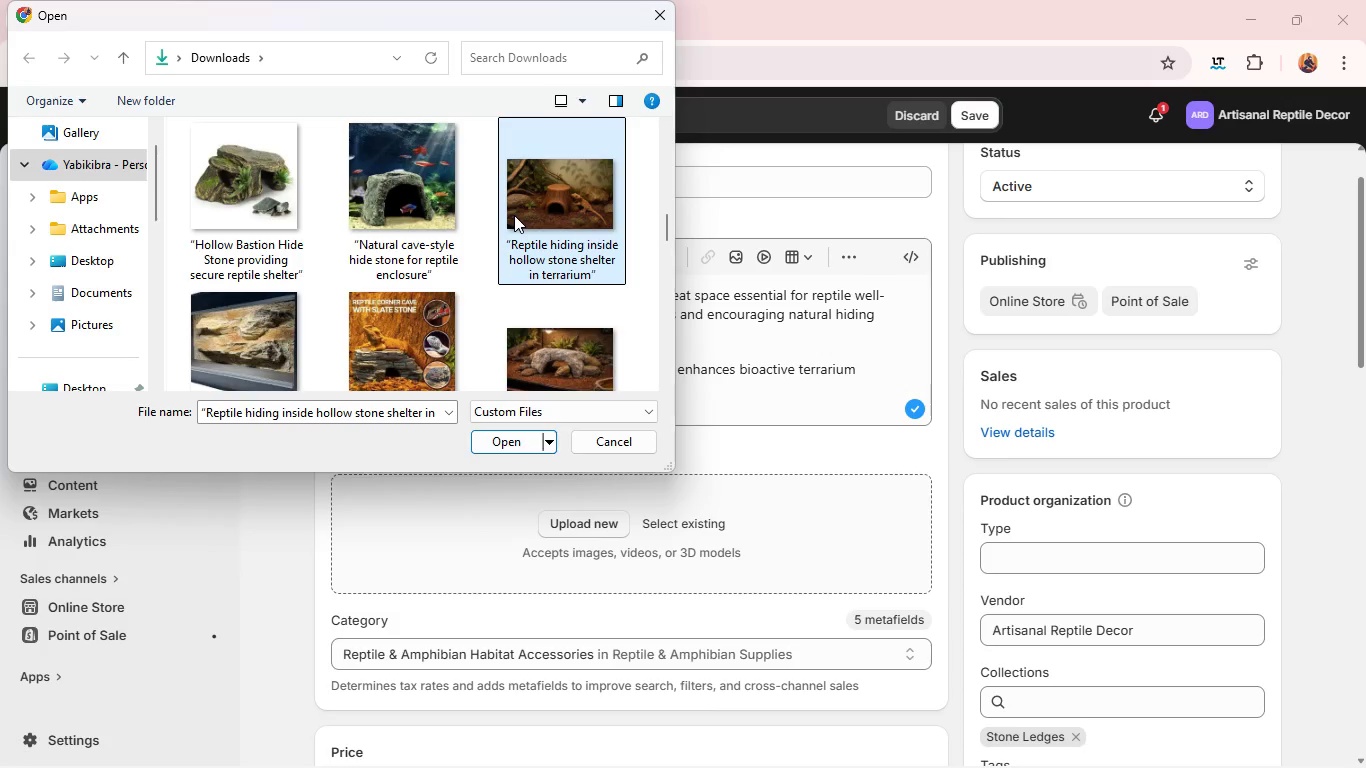 
wait(9.05)
 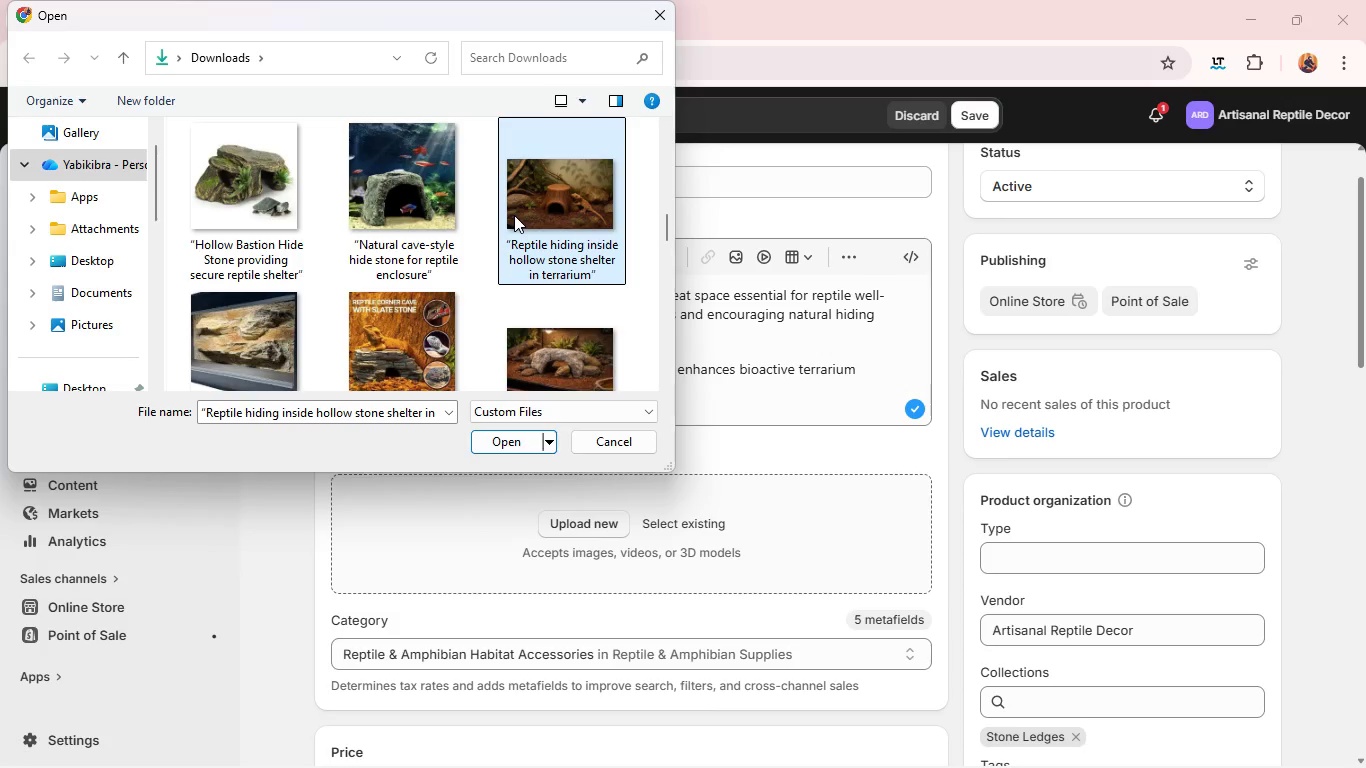 
scroll: coordinate [402, 219], scroll_direction: up, amount: 4.0
 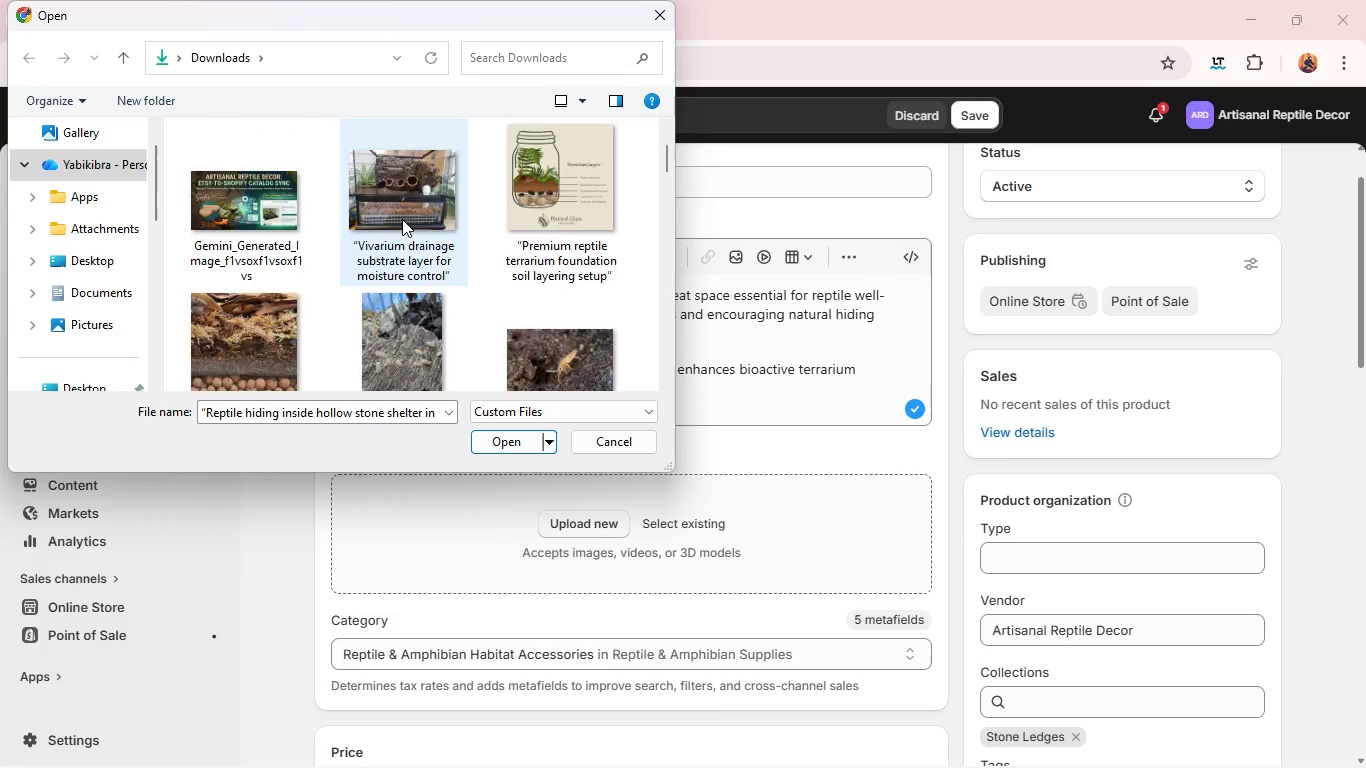 
scroll: coordinate [402, 219], scroll_direction: none, amount: 0.0
 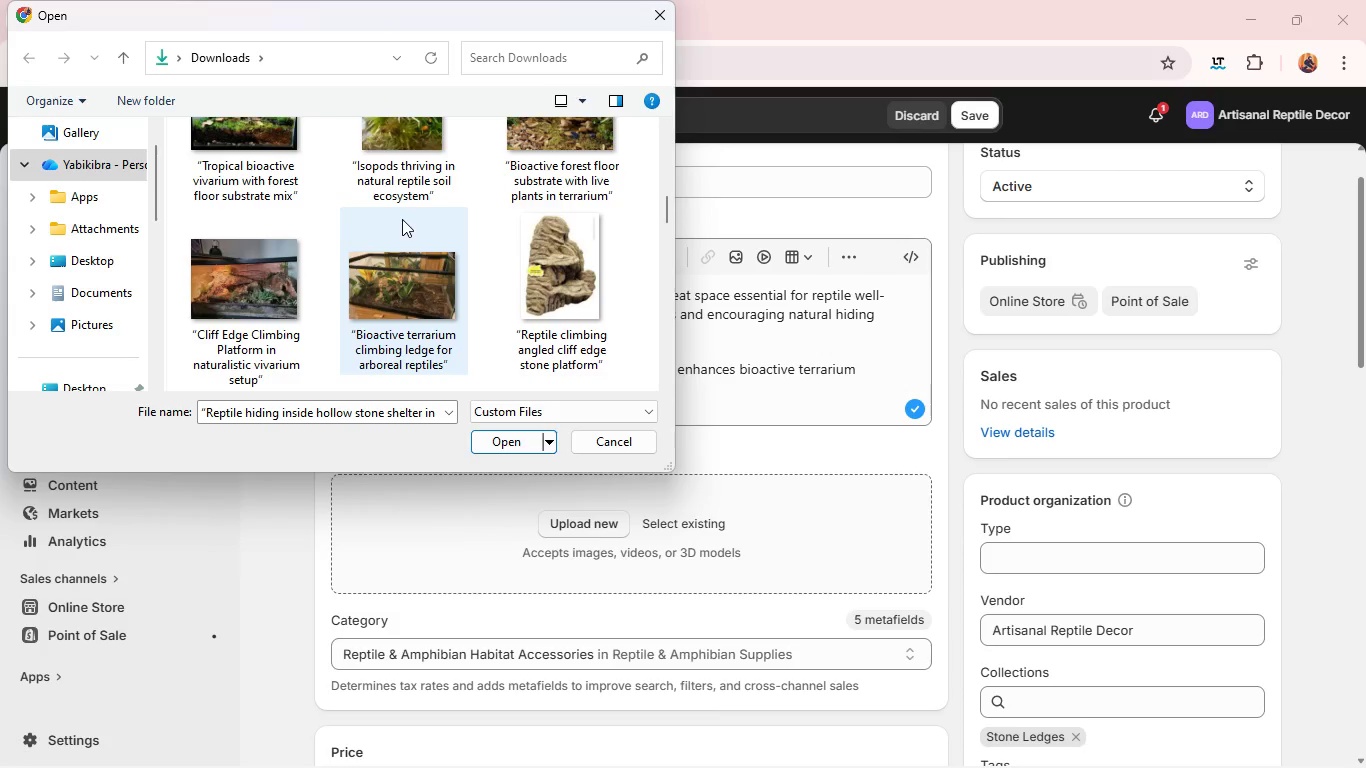 
scroll: coordinate [409, 251], scroll_direction: down, amount: 7.0
 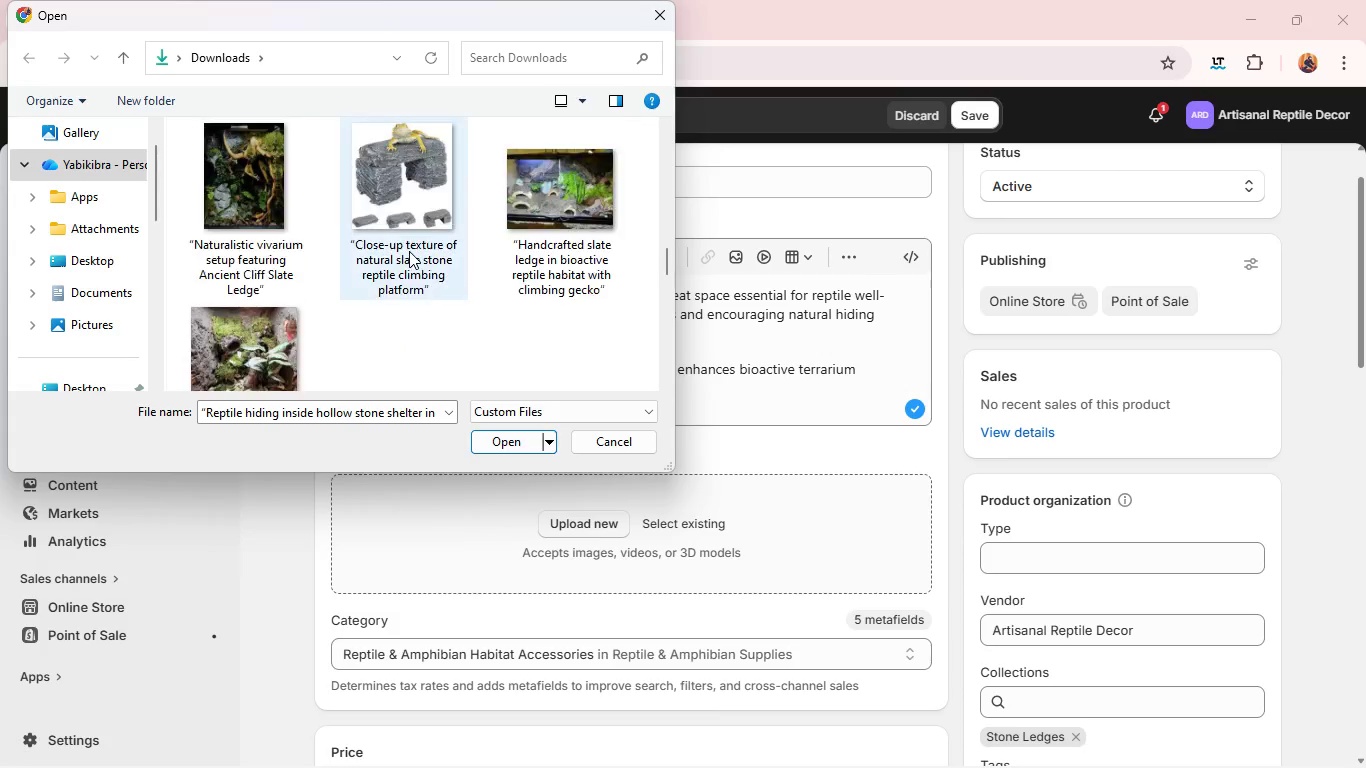 
scroll: coordinate [409, 251], scroll_direction: up, amount: 1.0
 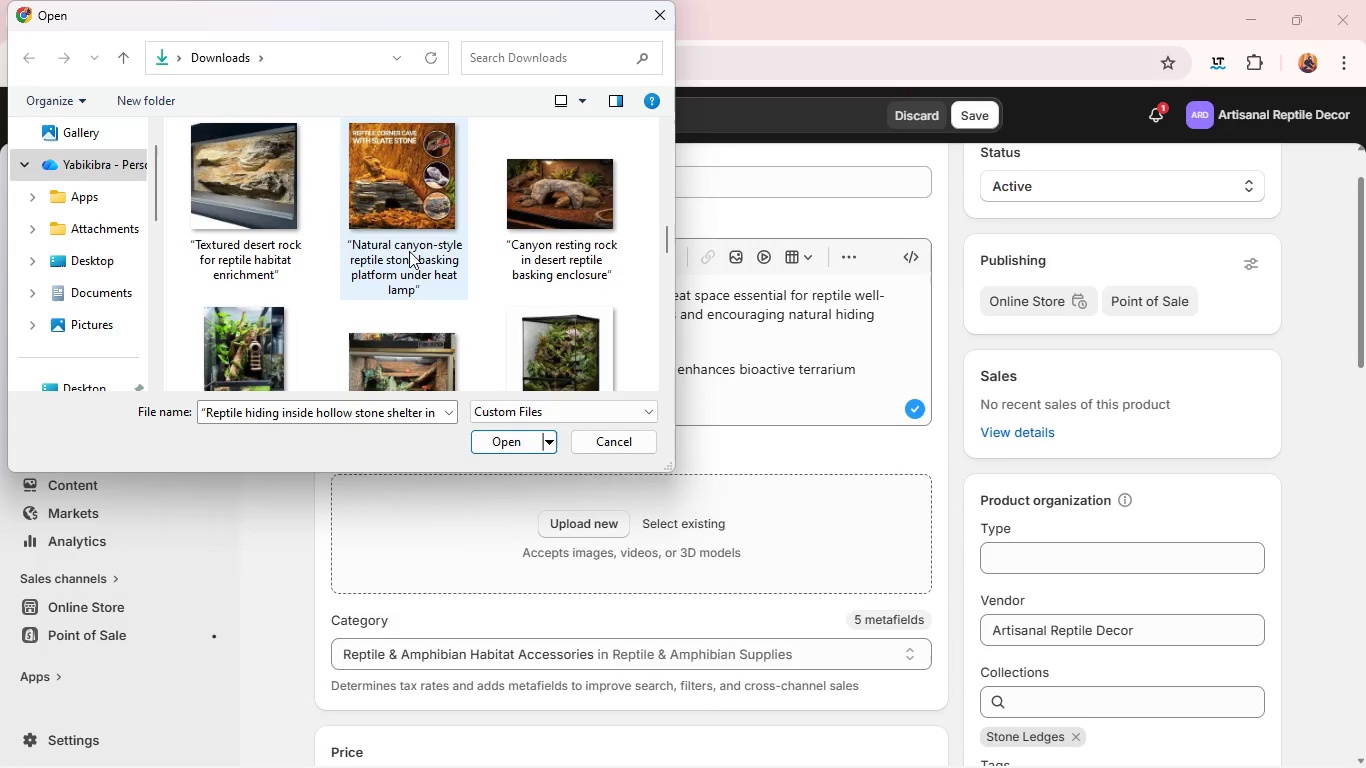 
scroll: coordinate [409, 251], scroll_direction: none, amount: 0.0
 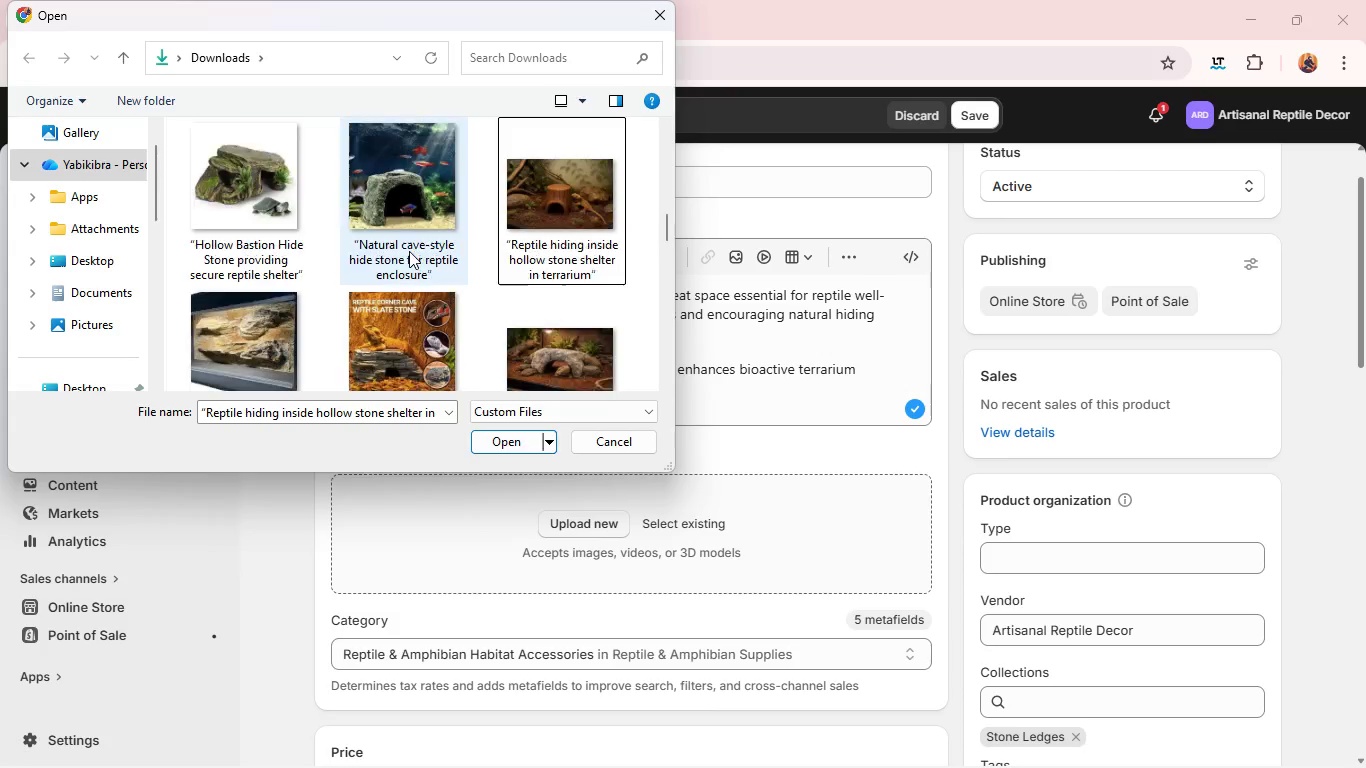 
scroll: coordinate [409, 251], scroll_direction: up, amount: 1.0
 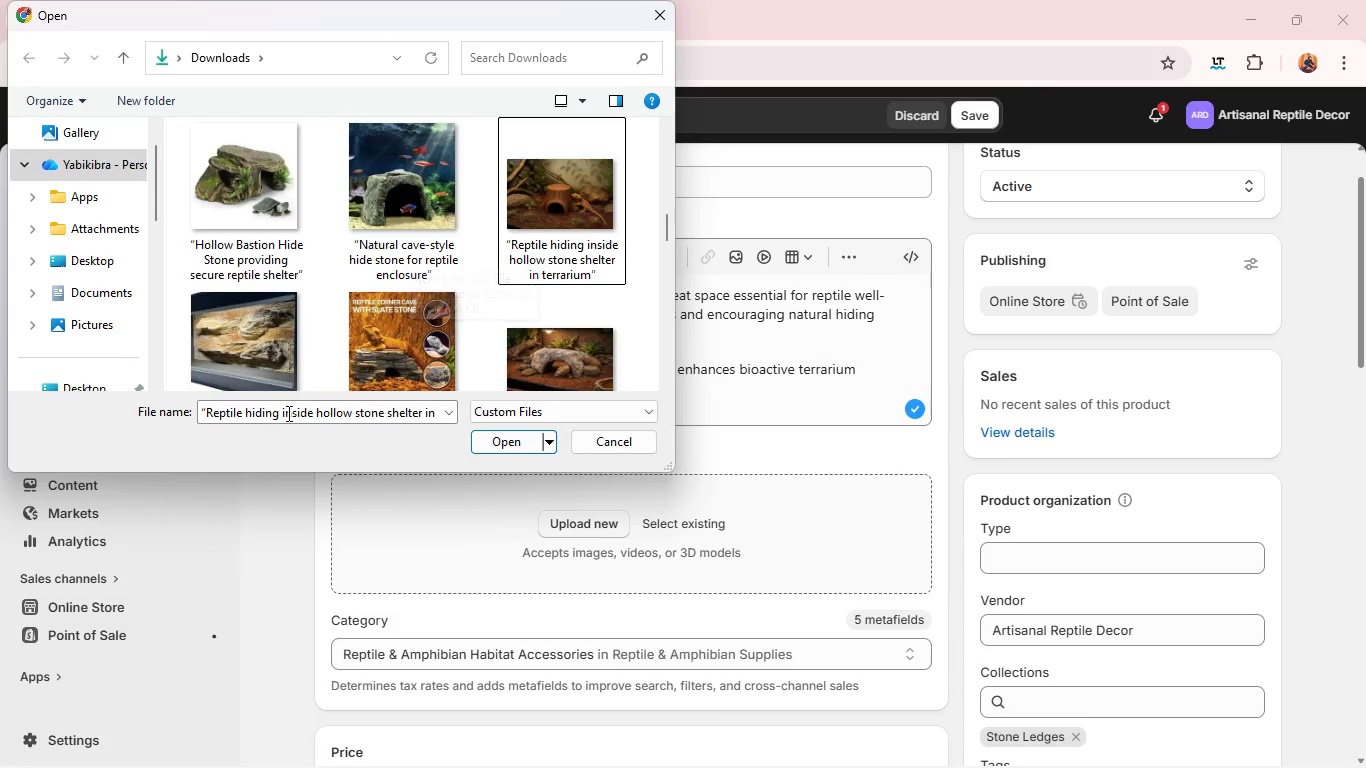 
key(C)
 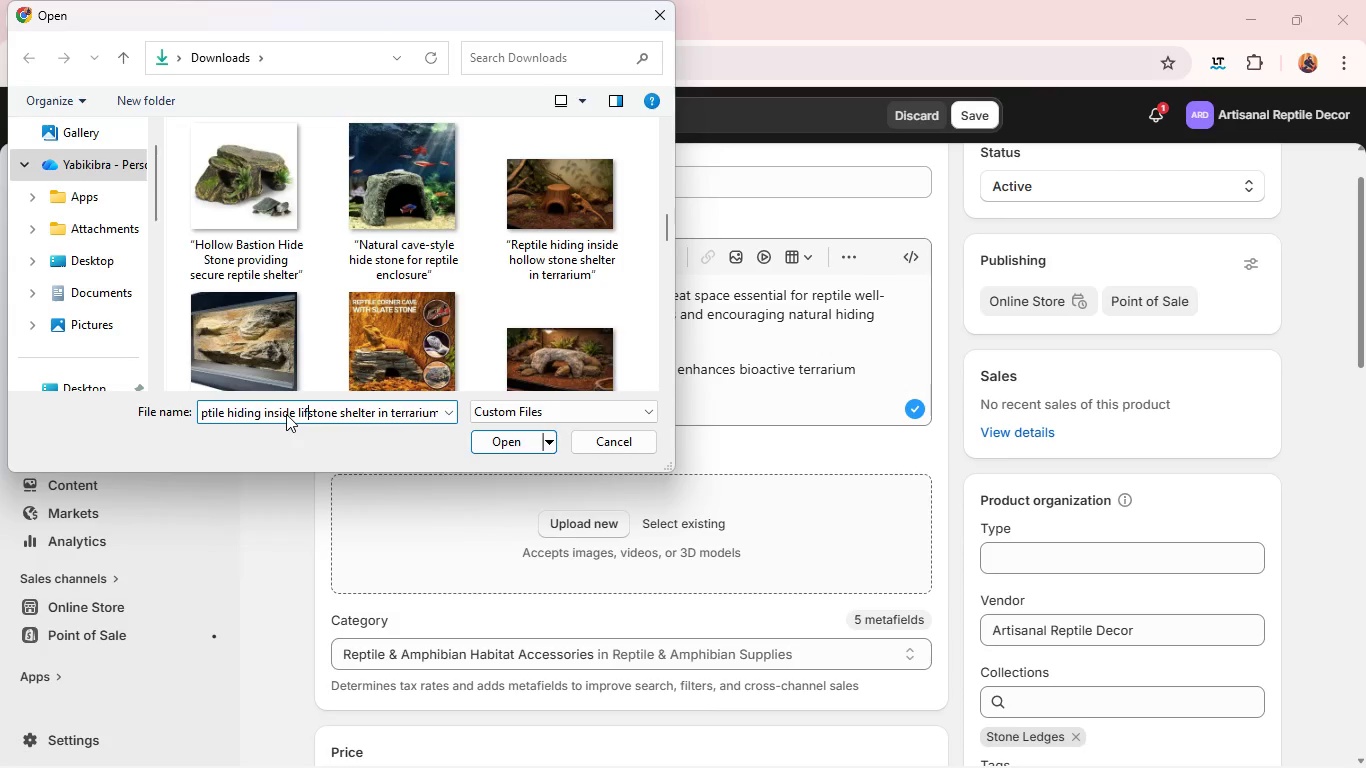 
double_click([286, 414])
 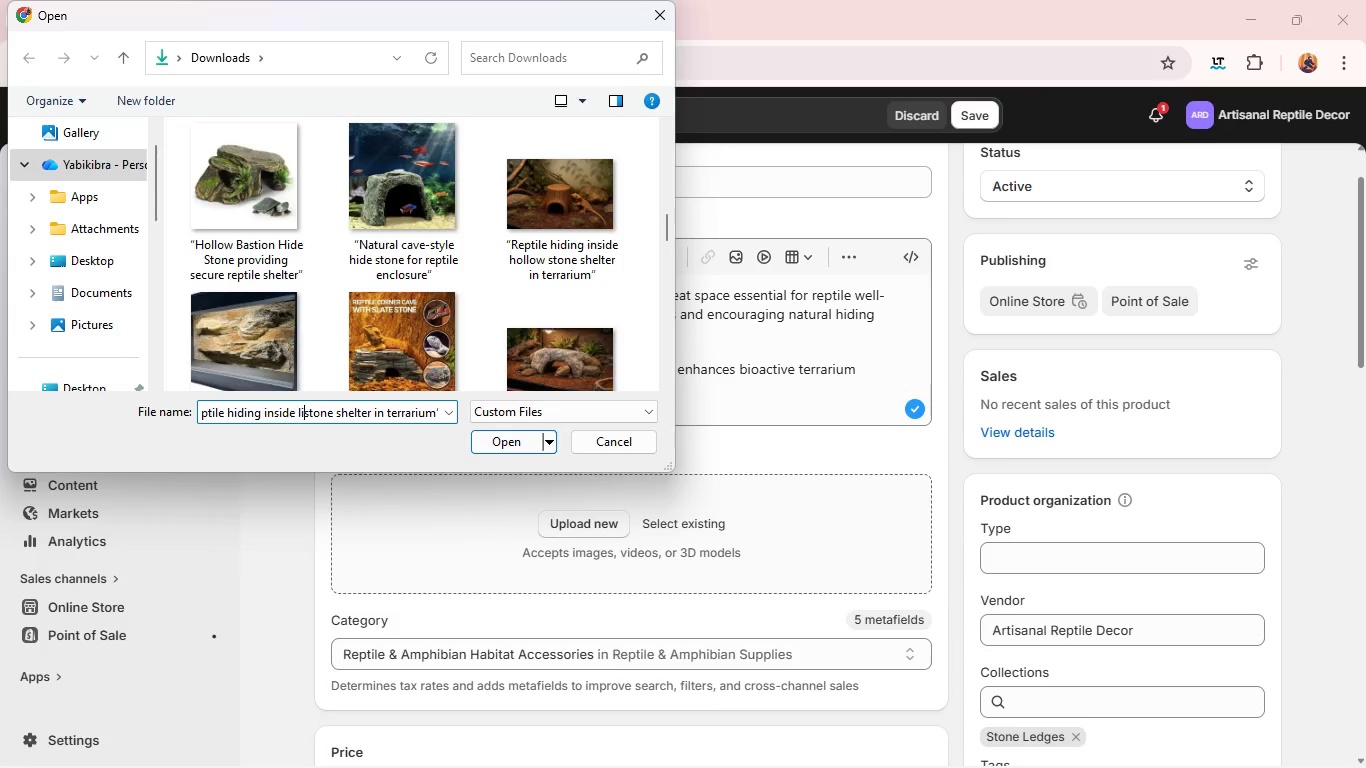 
type(liff)
 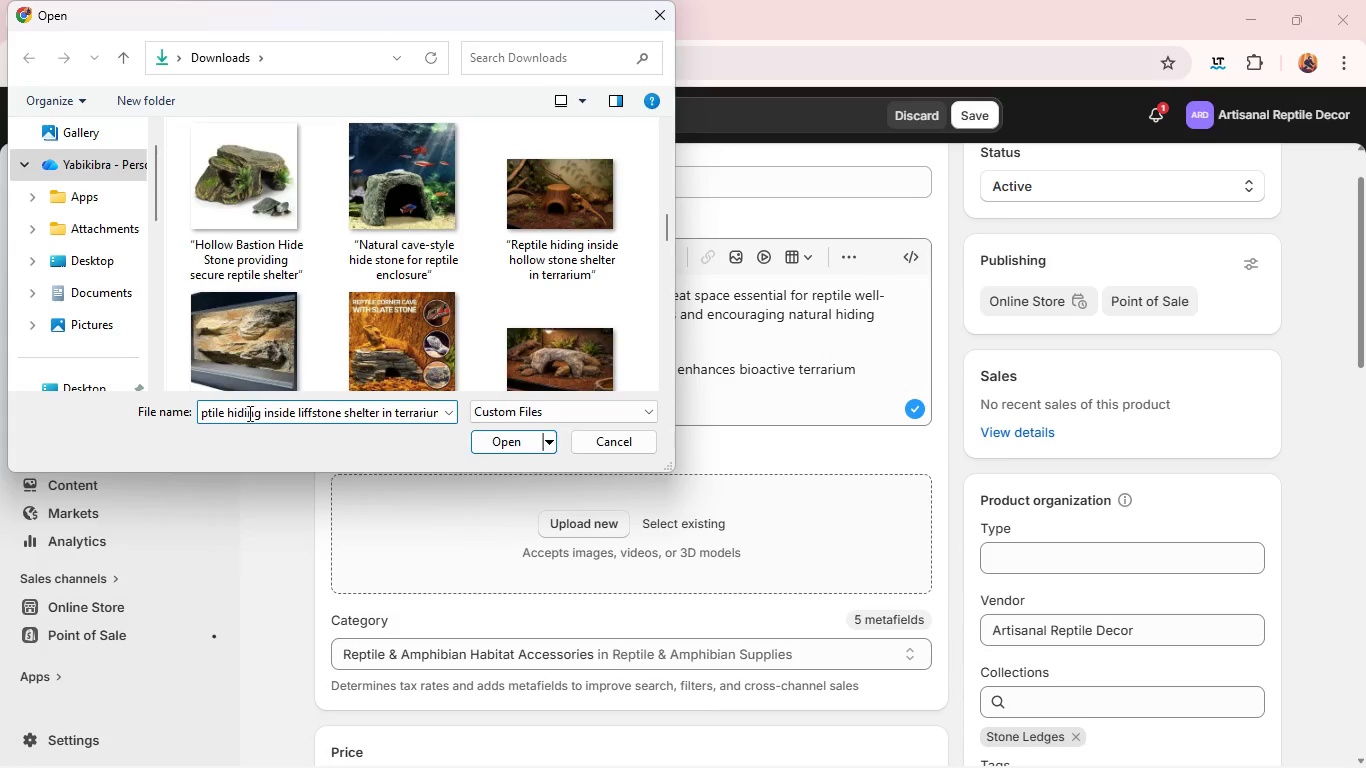 
key(Control+A)
 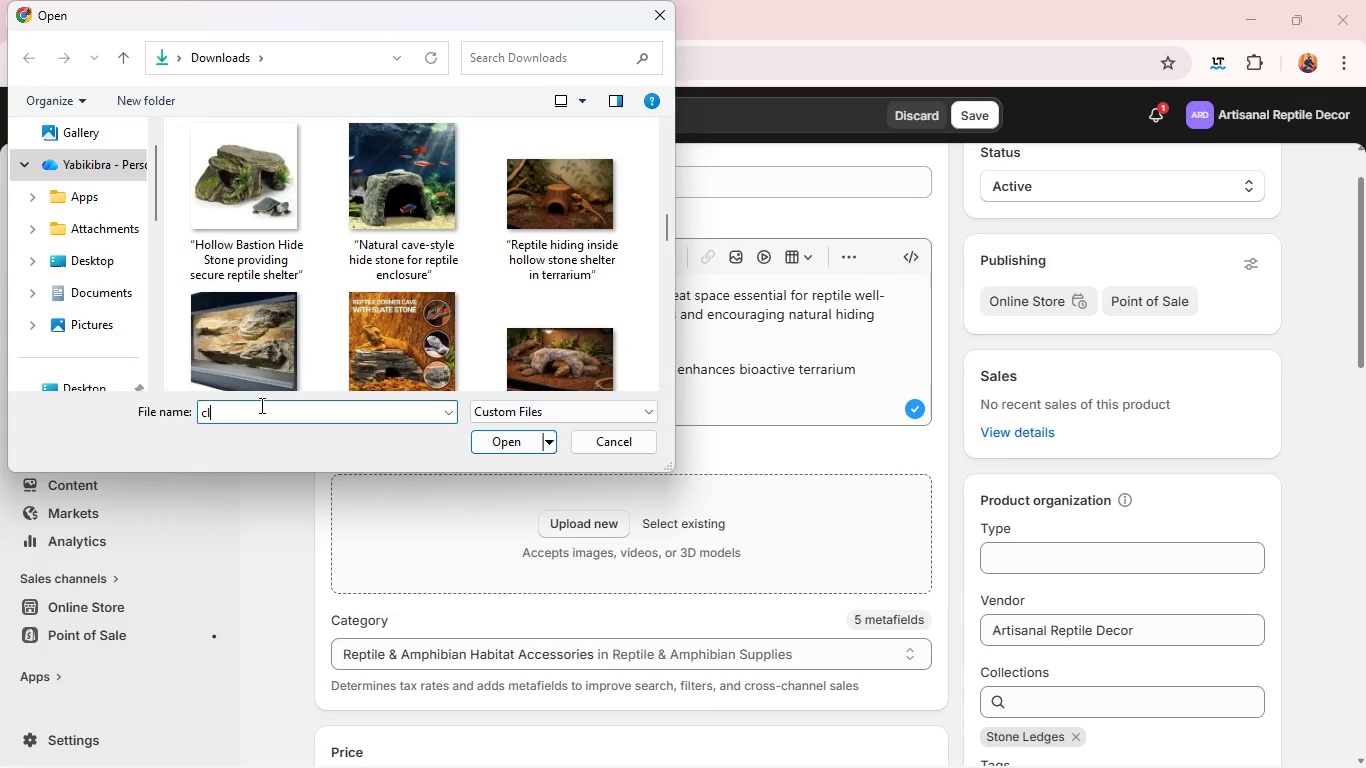 
type(cliff )
 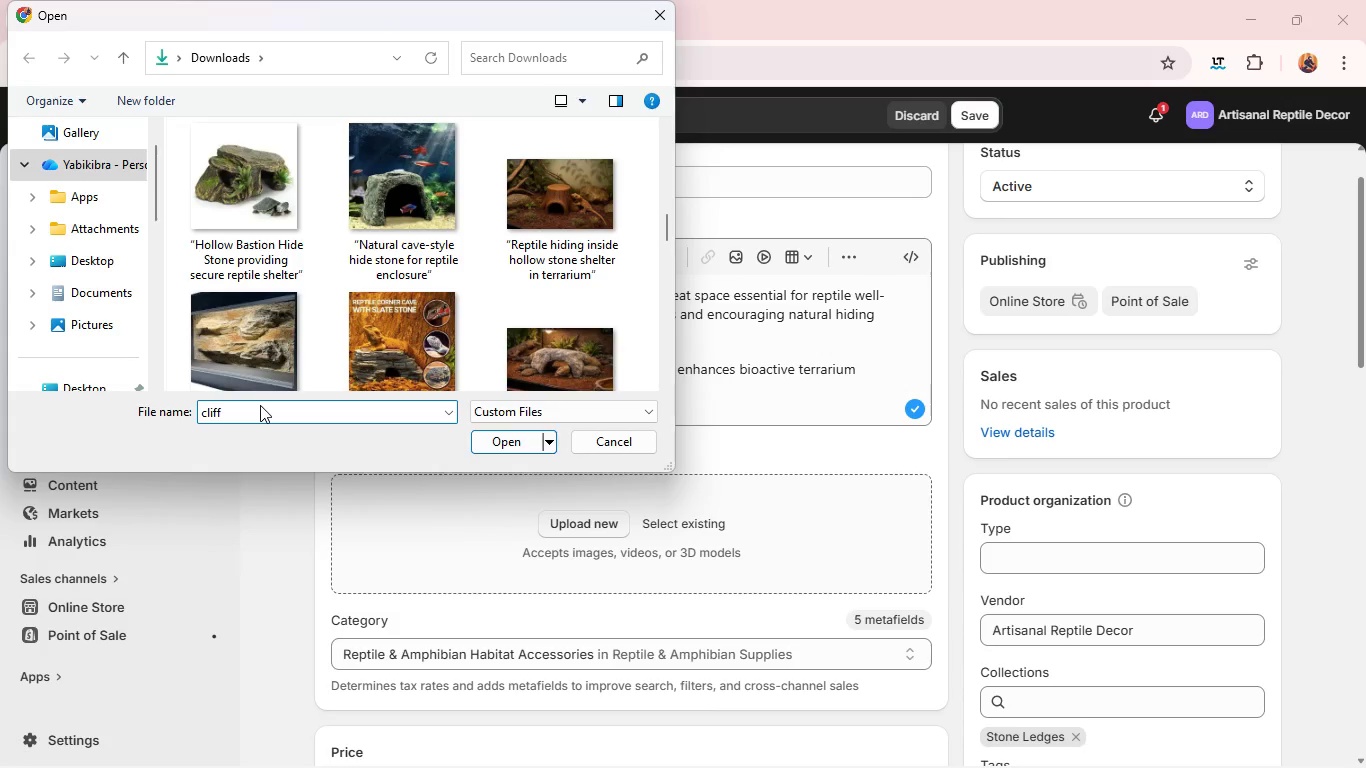 
hold_key(key=Backspace, duration=0.92)
 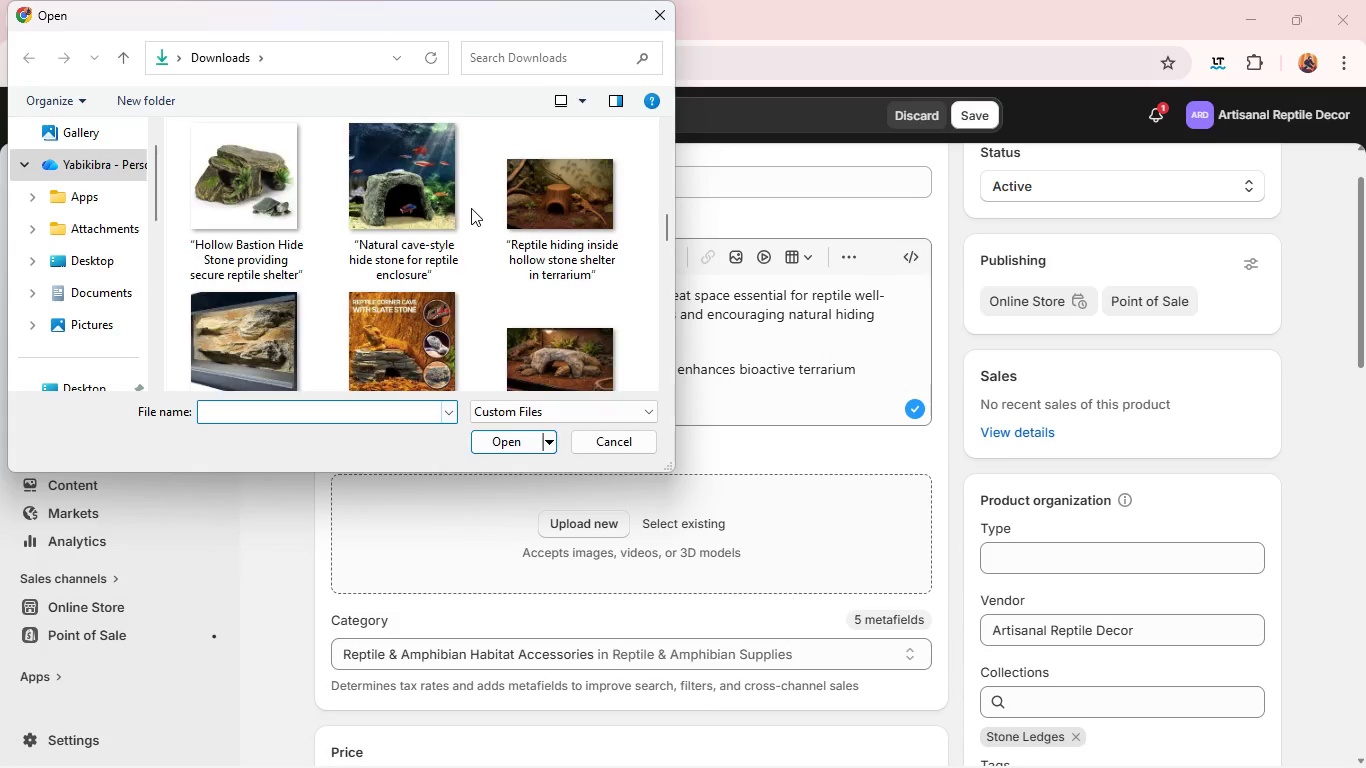 
scroll: coordinate [471, 208], scroll_direction: up, amount: 13.0
 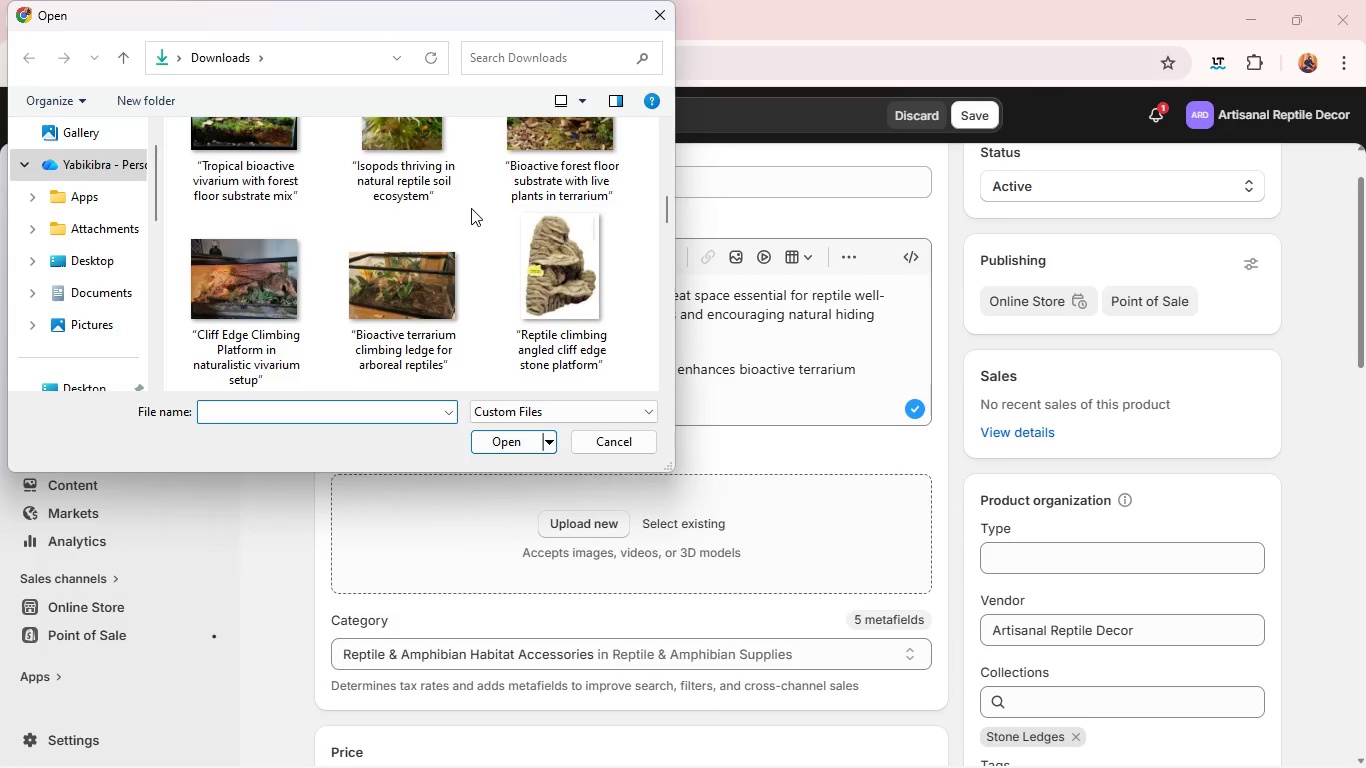 
scroll: coordinate [471, 208], scroll_direction: down, amount: 2.0
 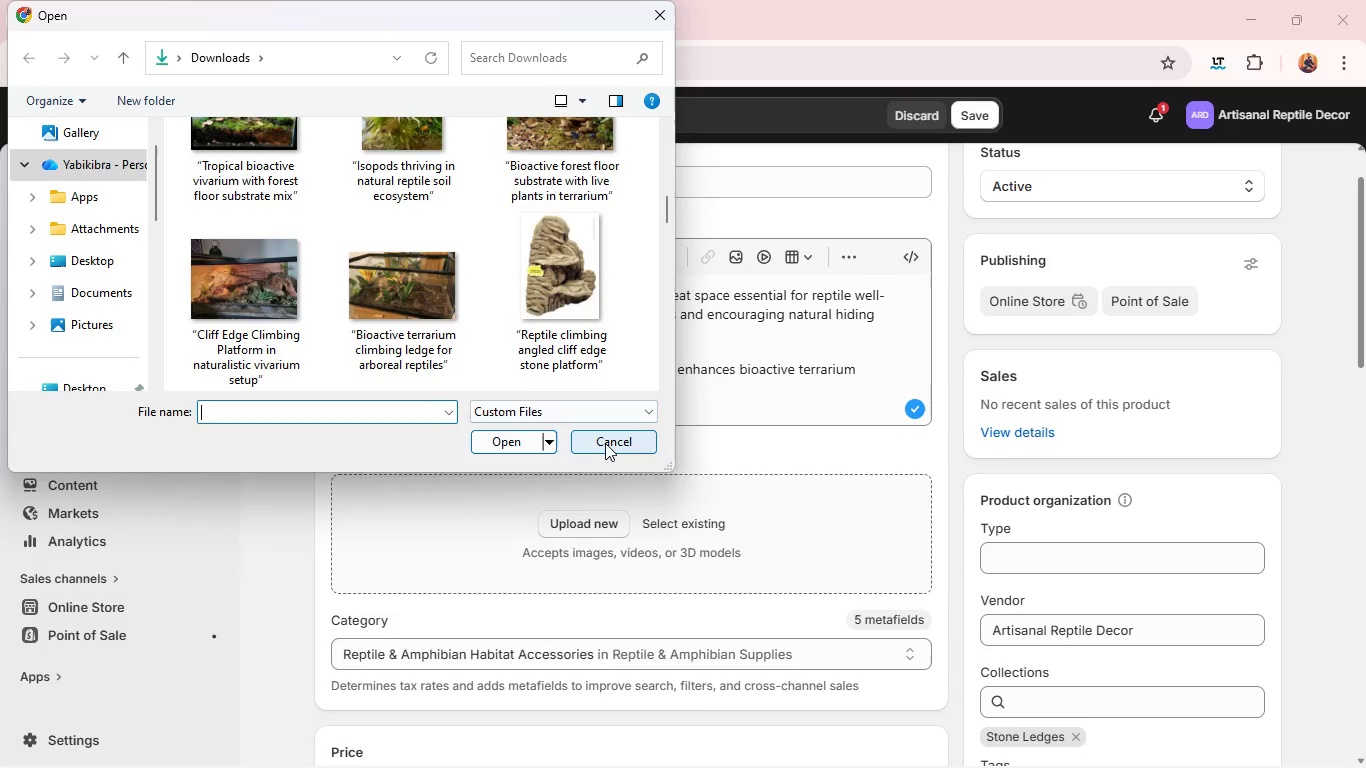 
left_click([605, 443])
 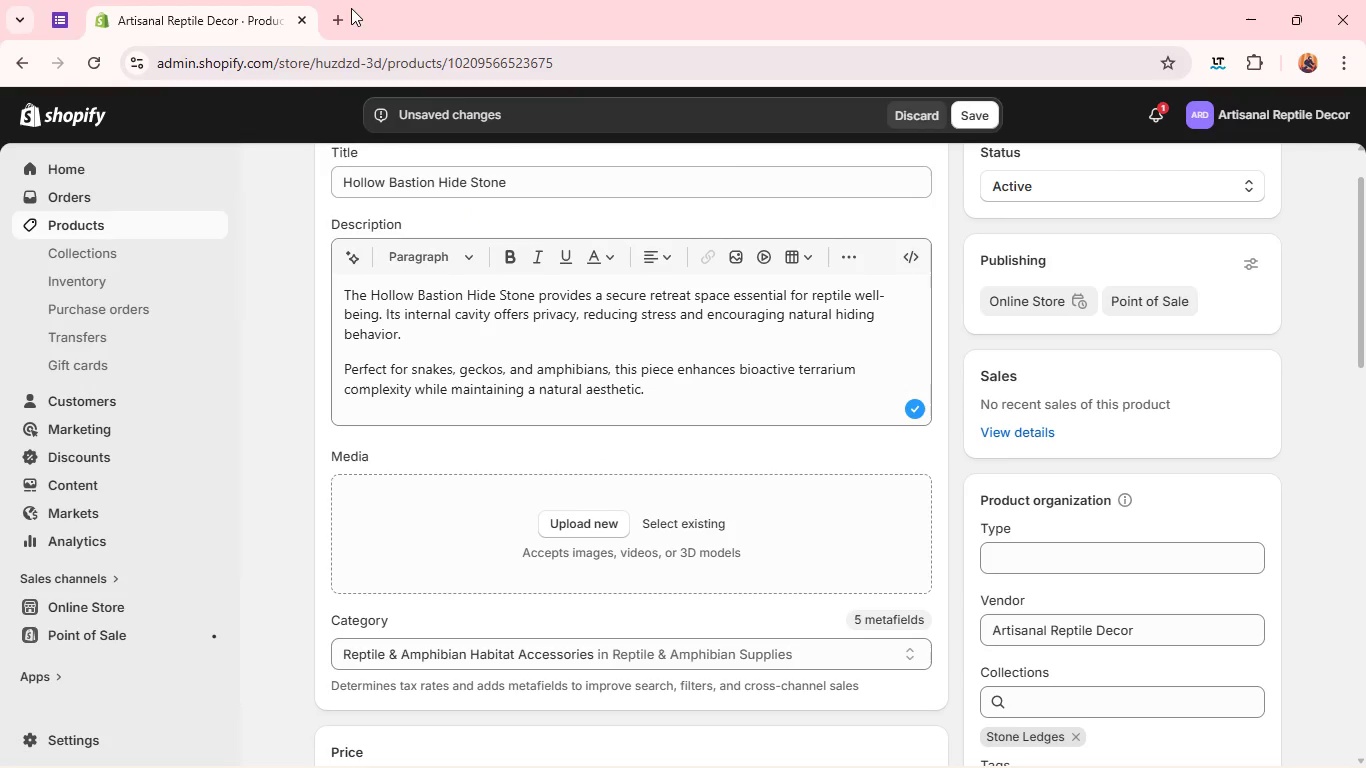 
wait(6.55)
 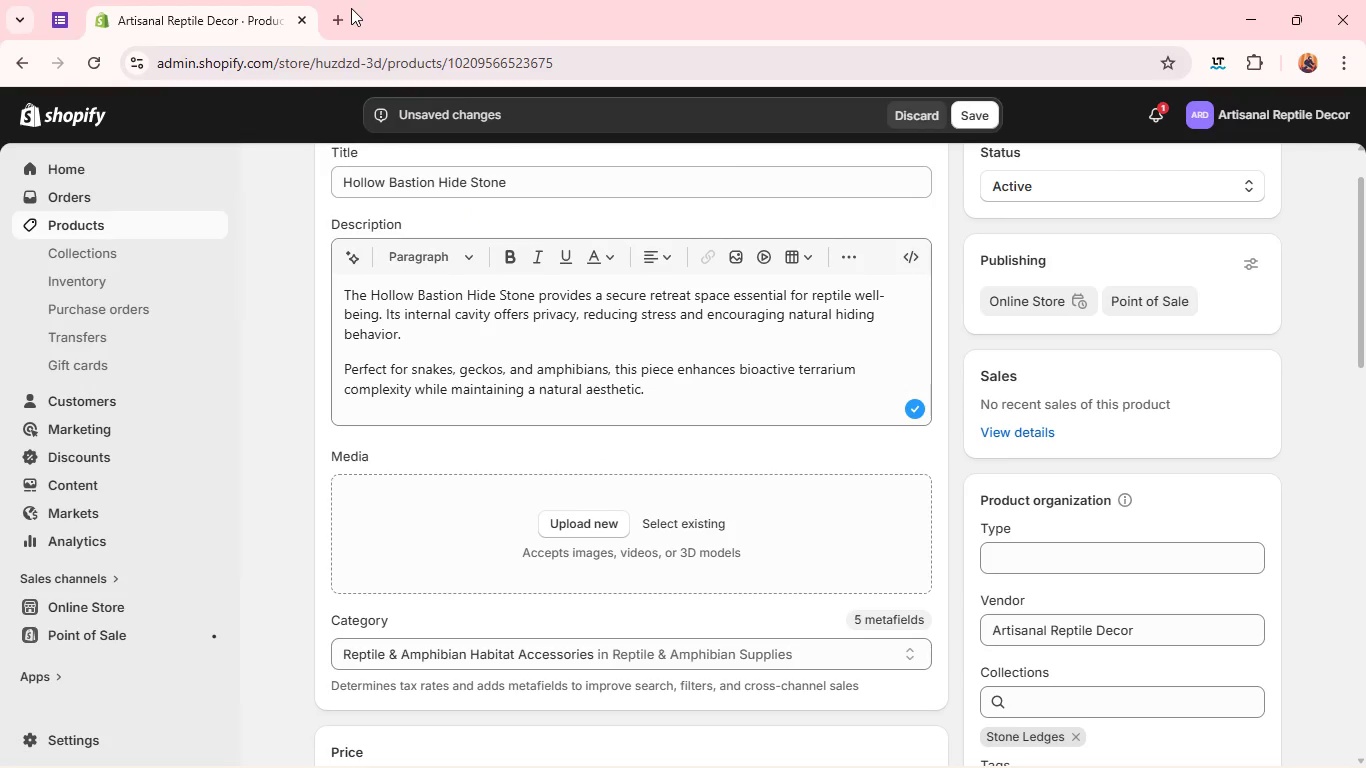 
left_click([573, 521])
 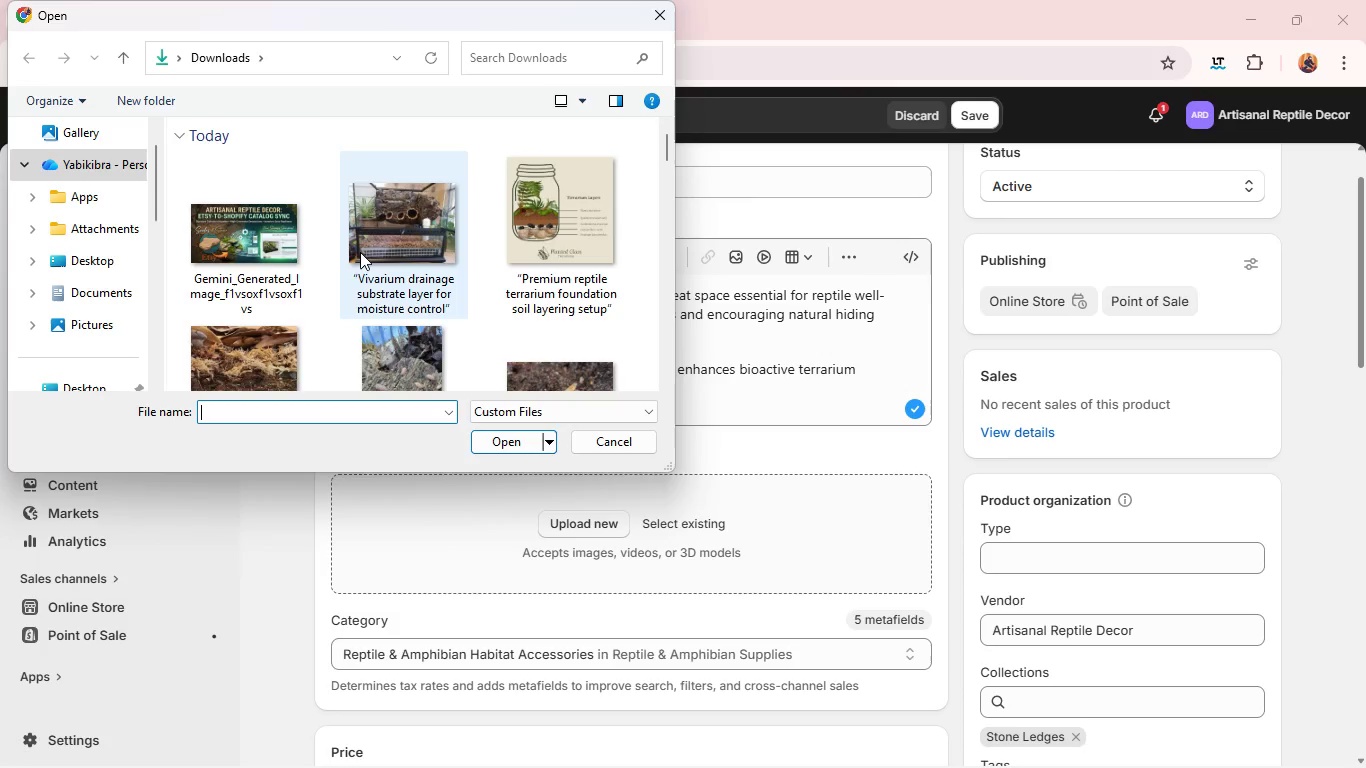 
scroll: coordinate [359, 252], scroll_direction: down, amount: 8.0
 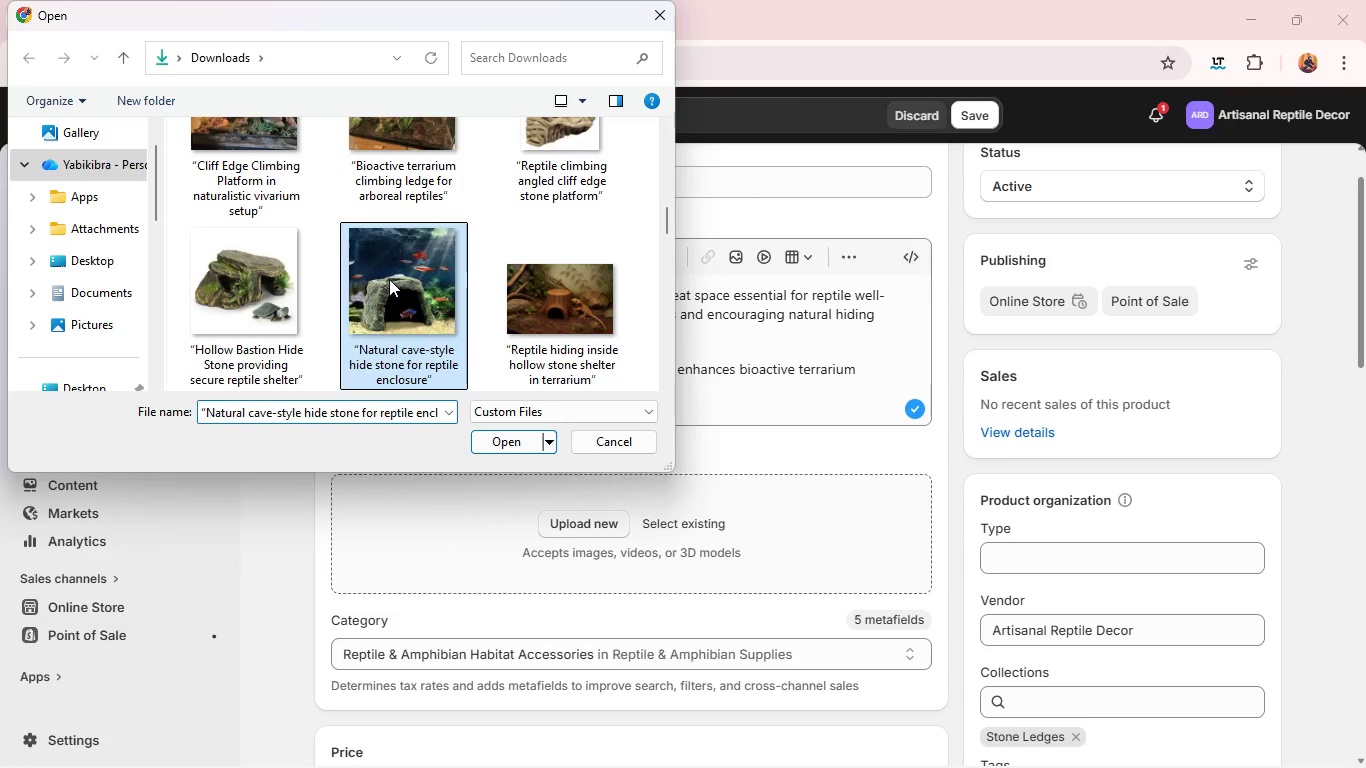 
left_click([389, 279])
 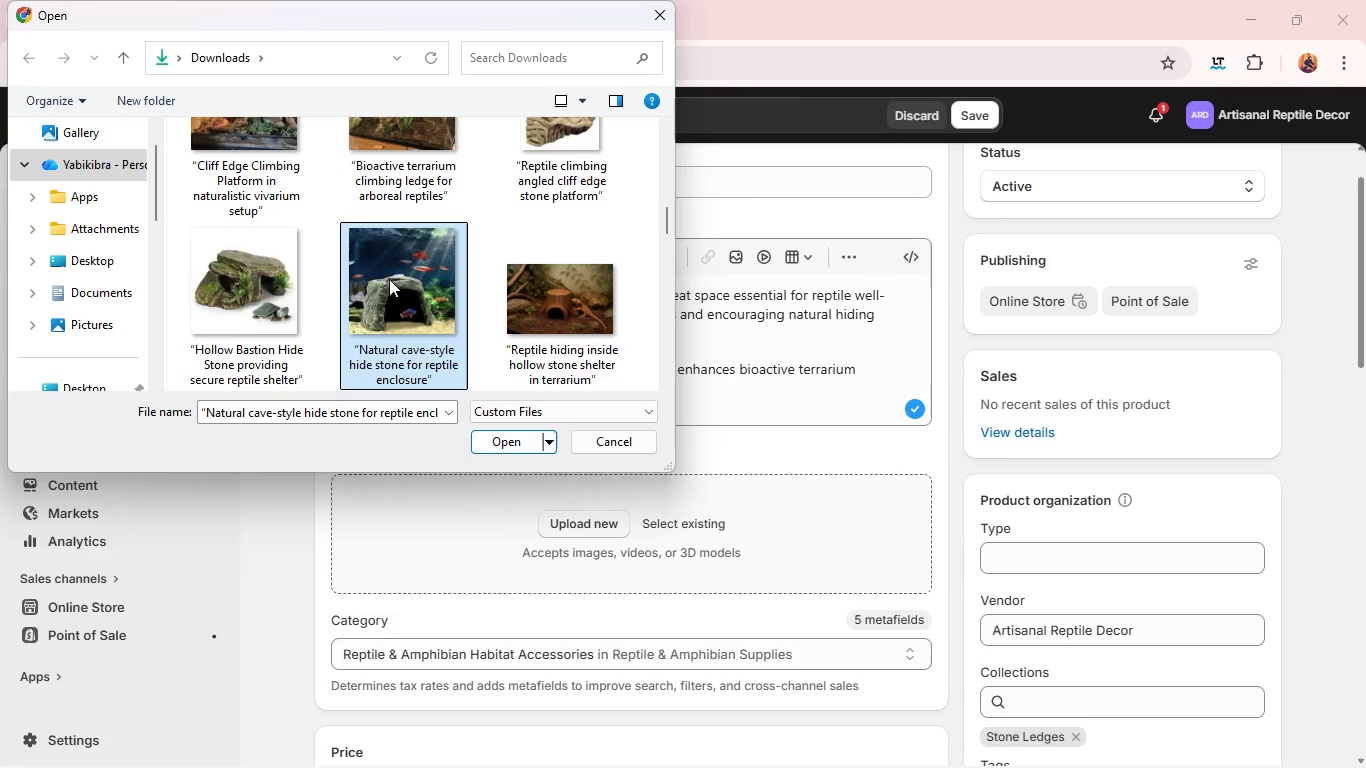 
hold_key(key=ControlLeft, duration=2.56)
left_click([259, 270])
 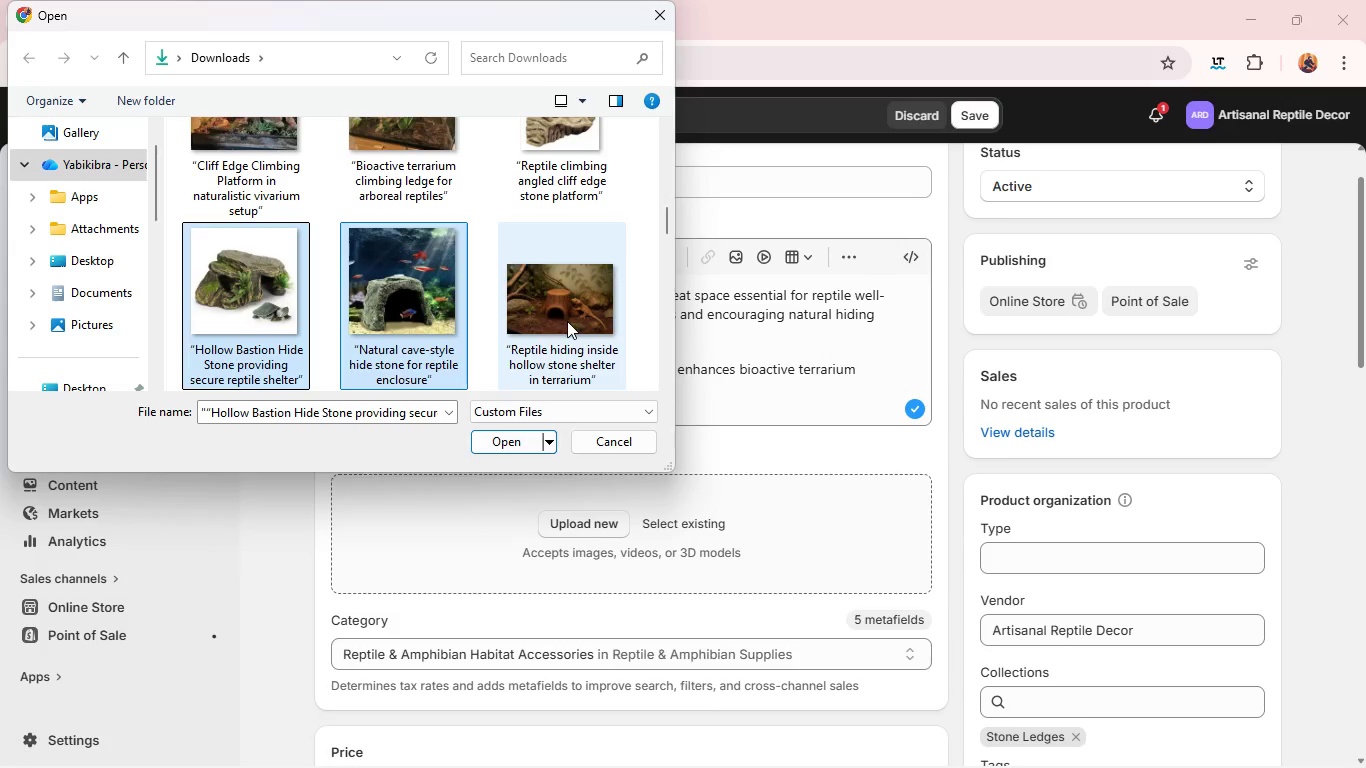 
left_click([567, 321])
 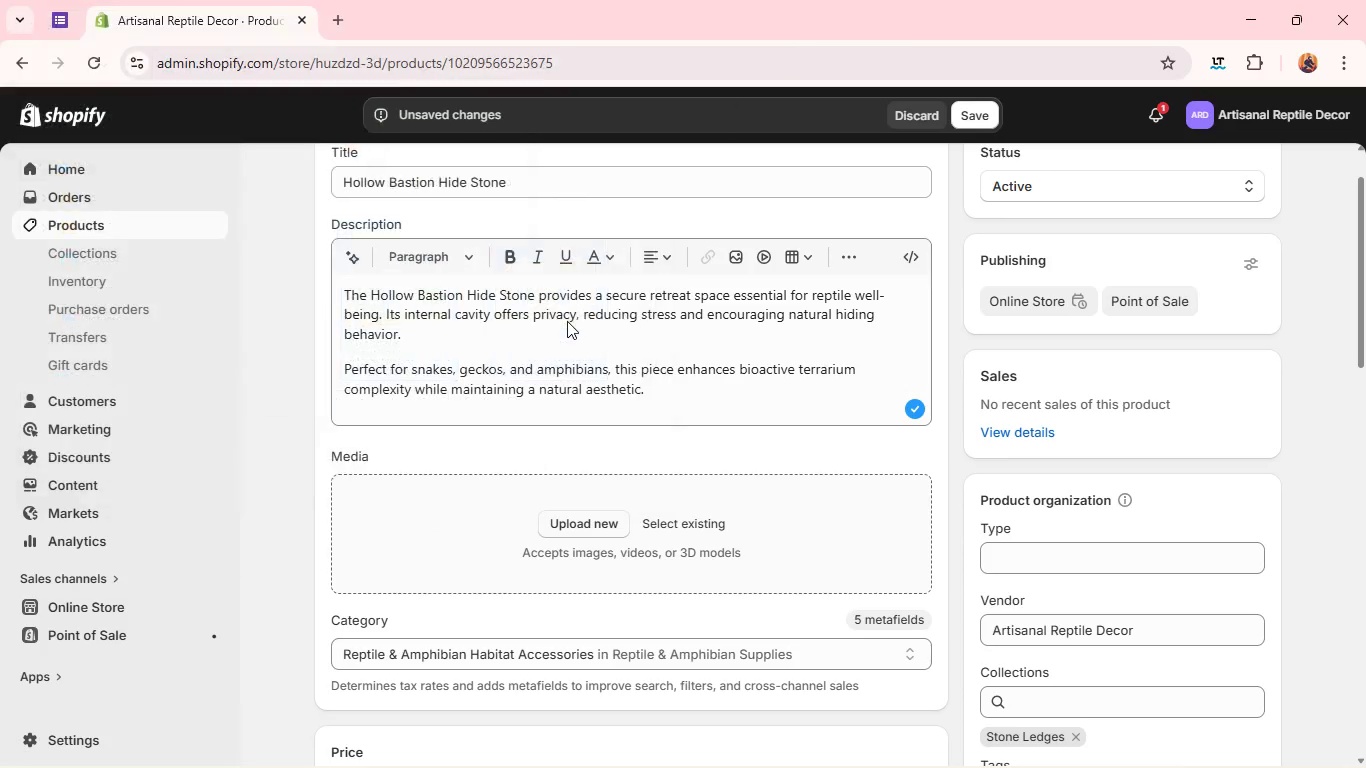 
key(Enter)
 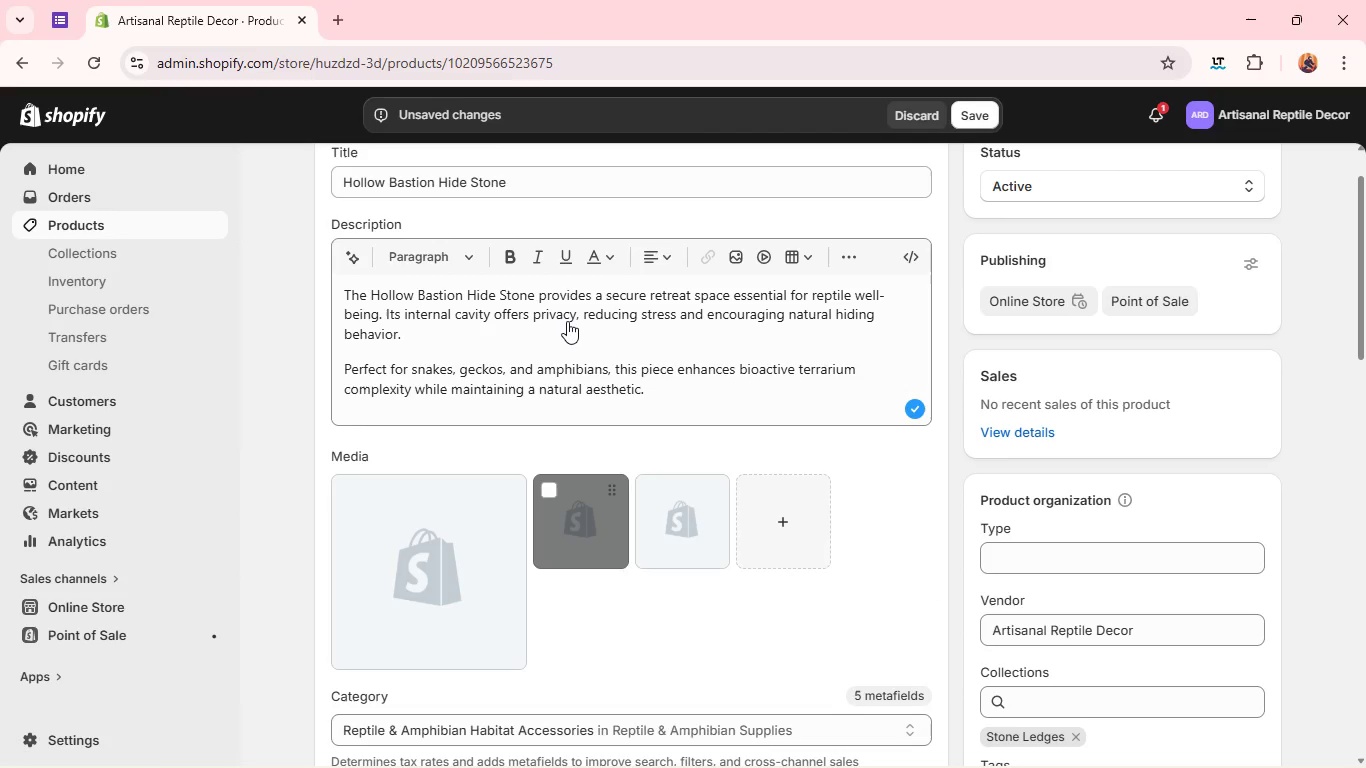 
wait(11.42)
 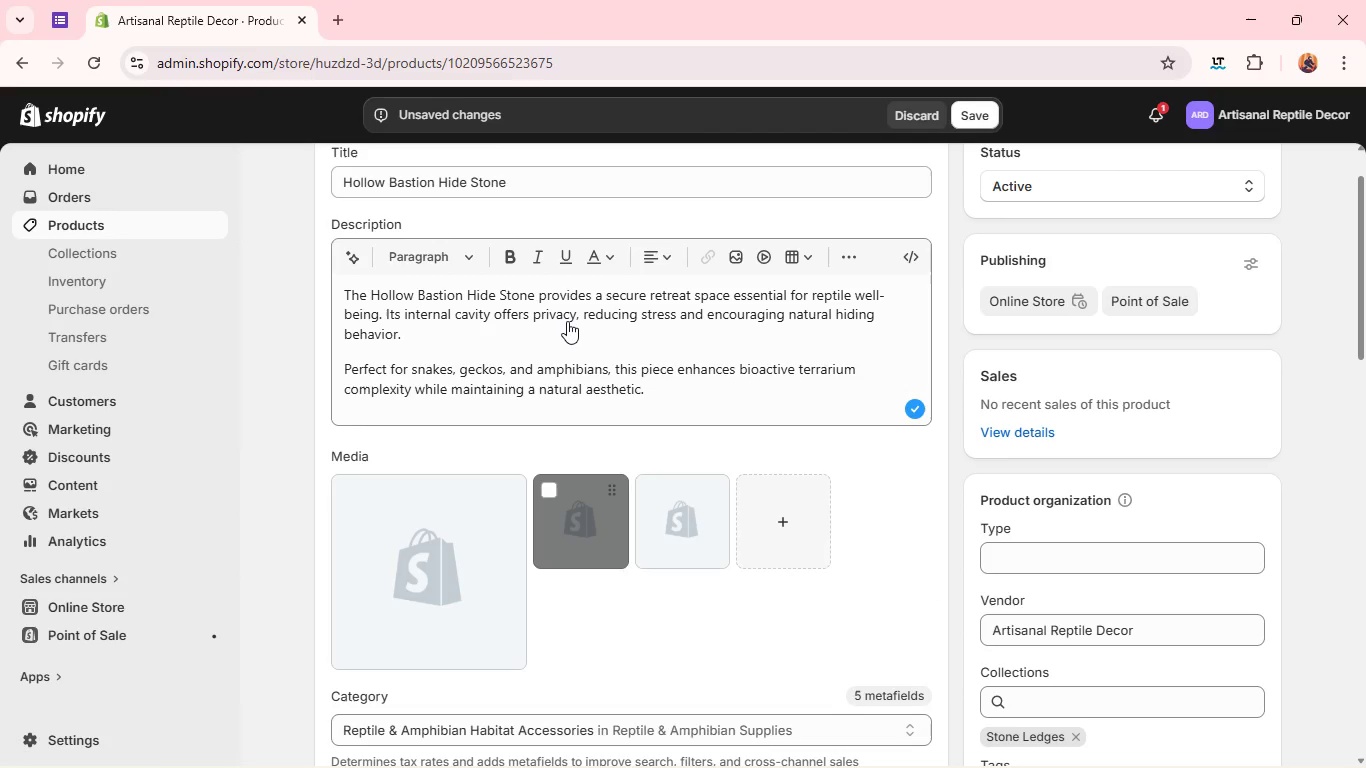 
left_click([361, 551])
 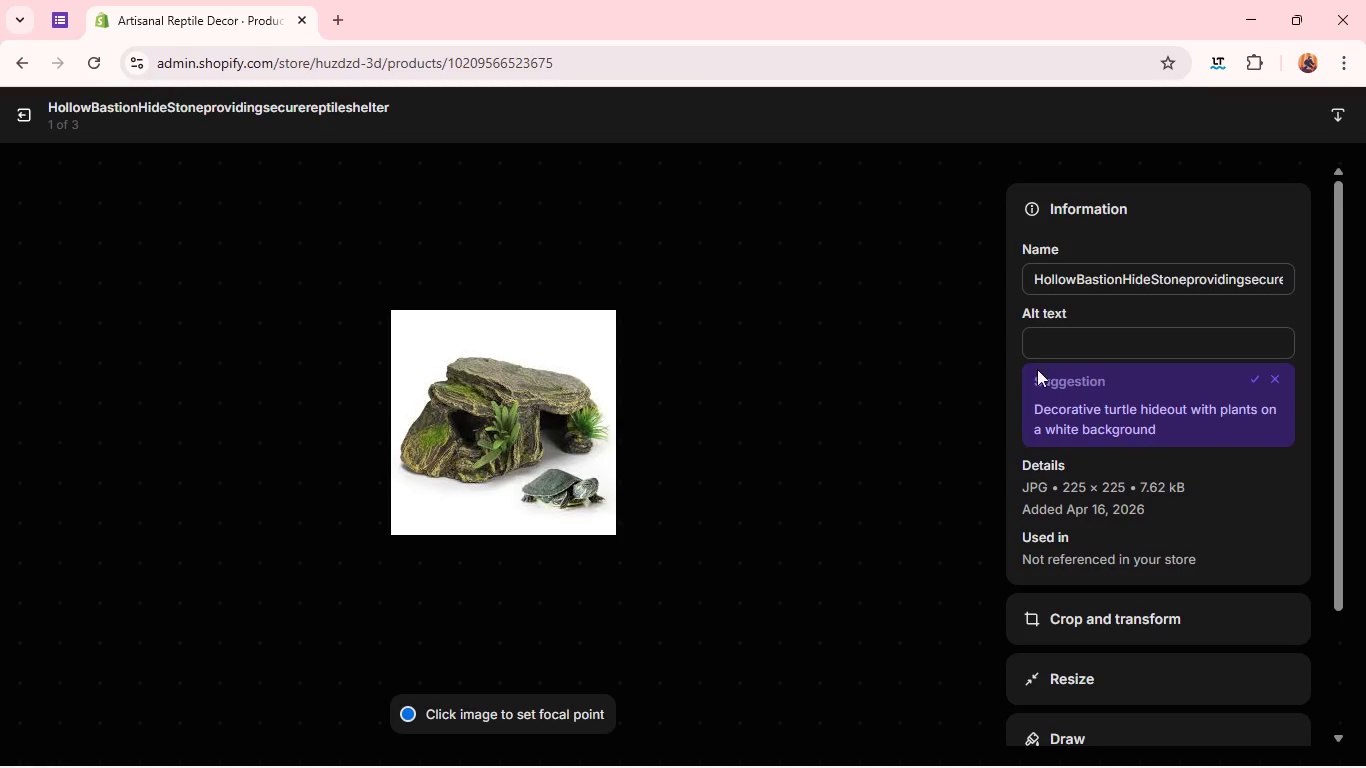 
left_click([1044, 353])
 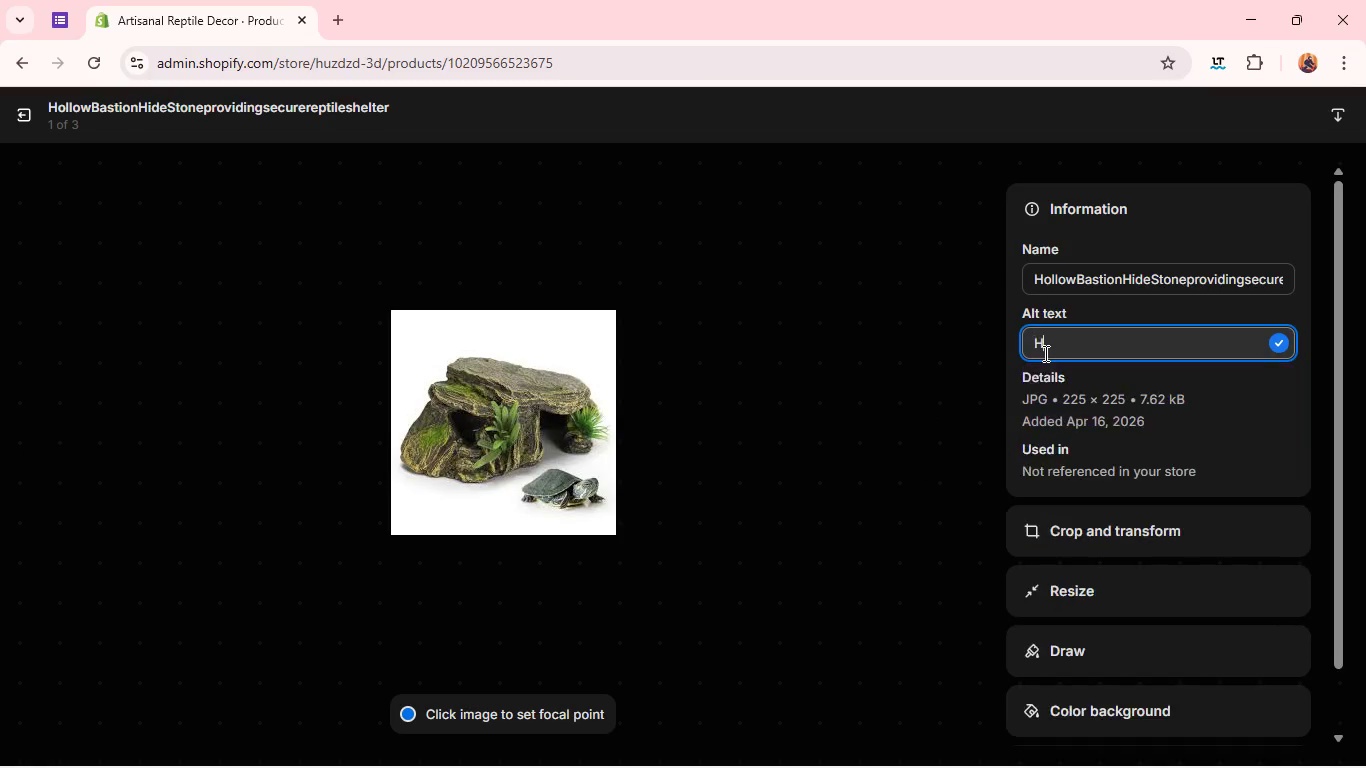 
type(Hollow Bas)
 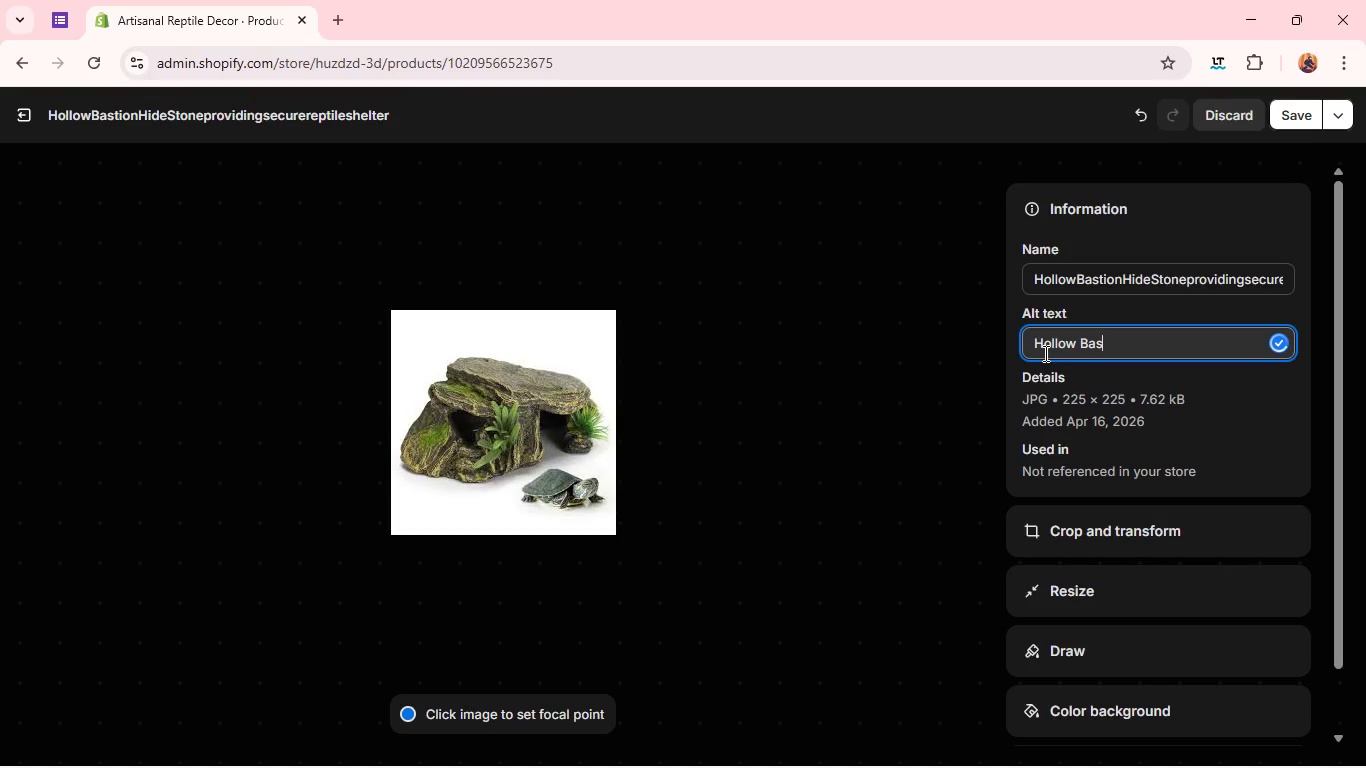 
type(tion hi)
key(Backspace)
key(Backspace)
type(Hide Stone providing)
 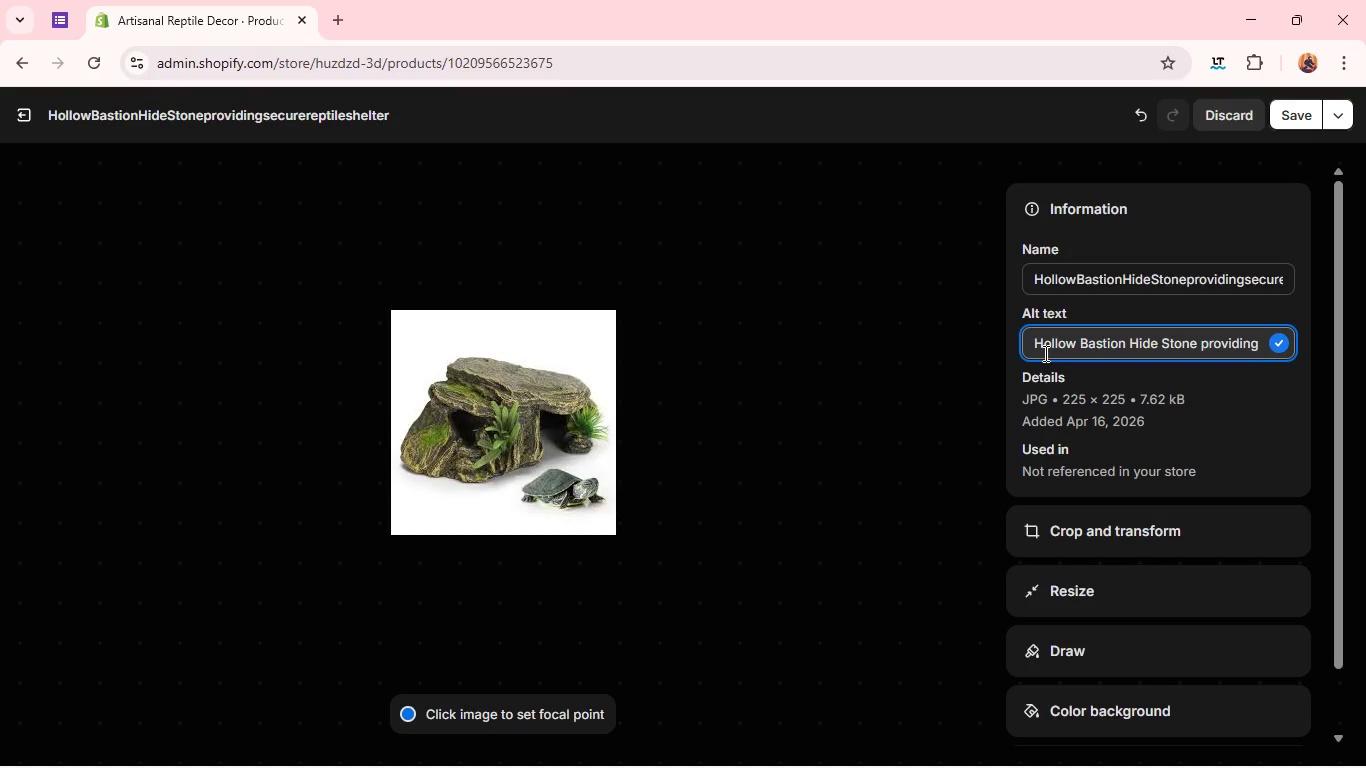 
wait(5.8)
 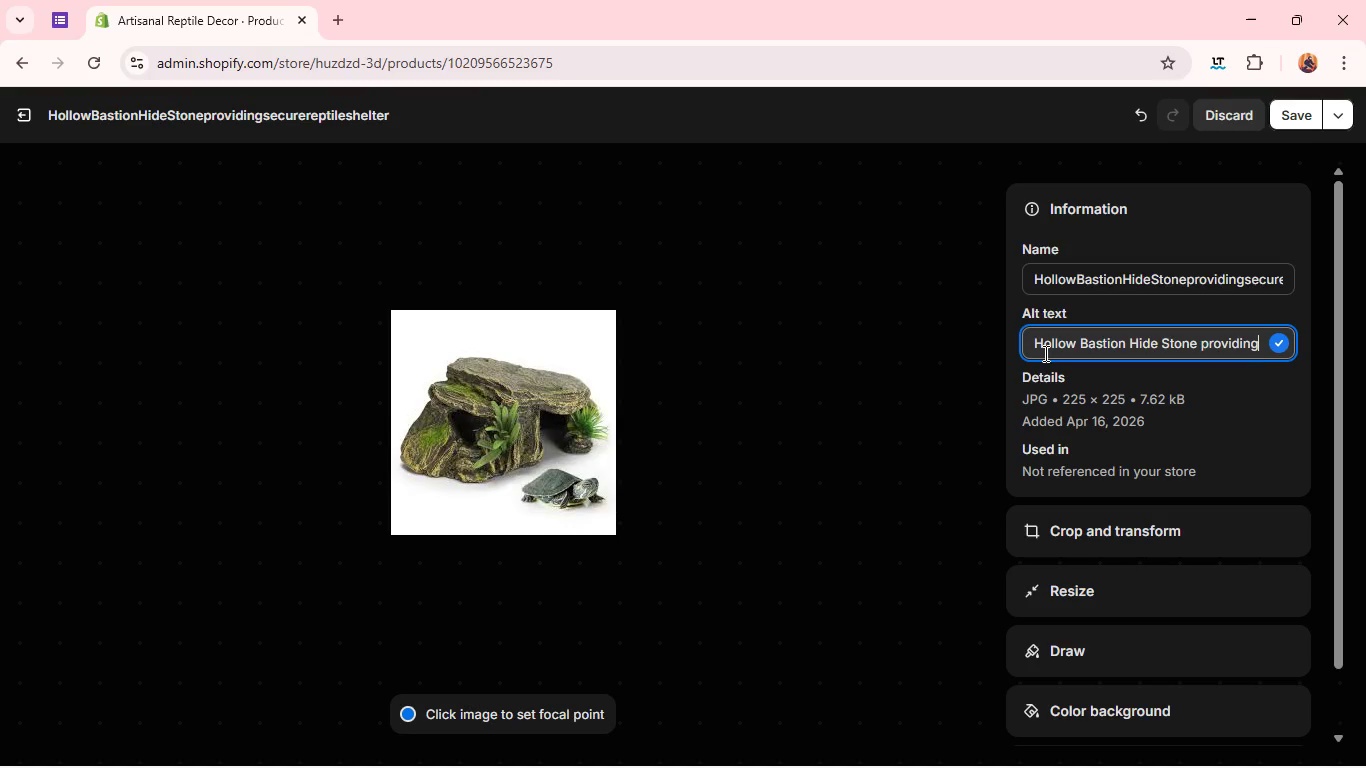 
type( secure )
 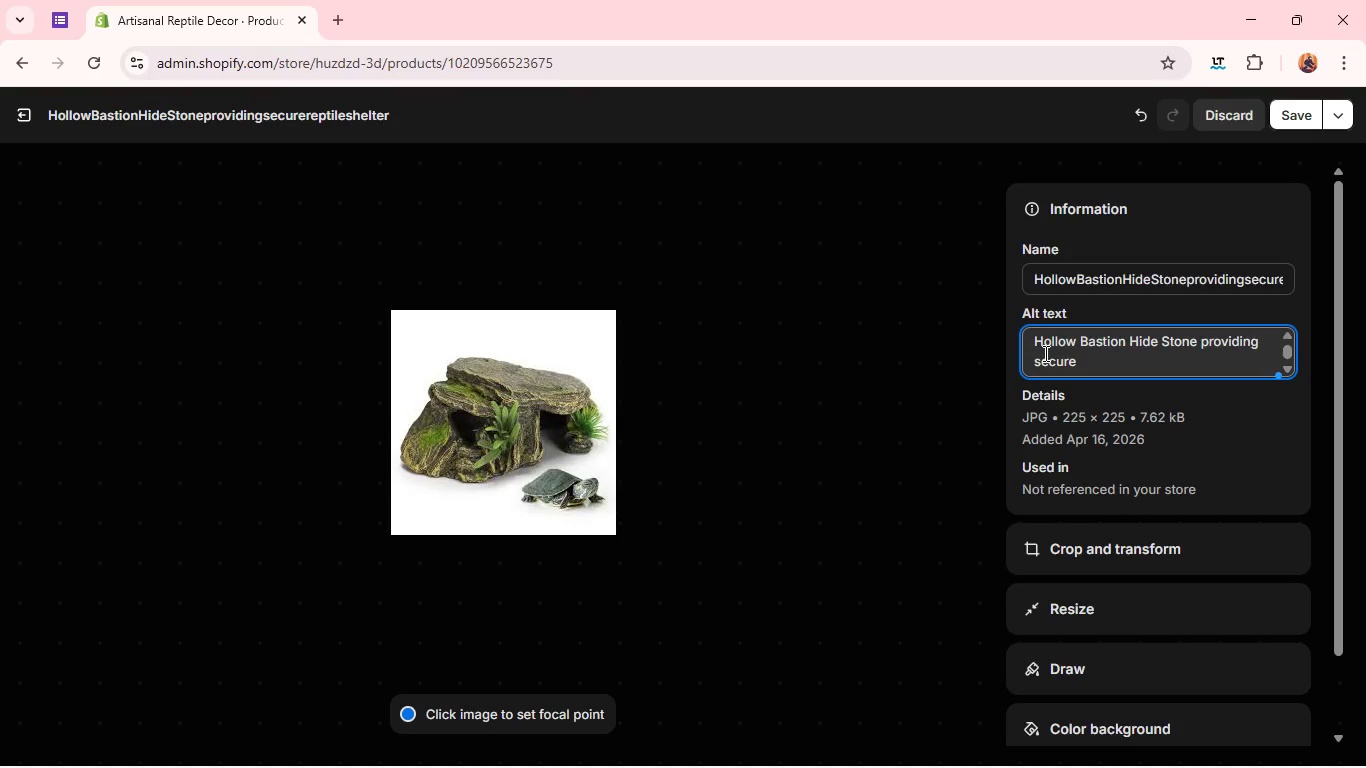 
wait(8.5)
 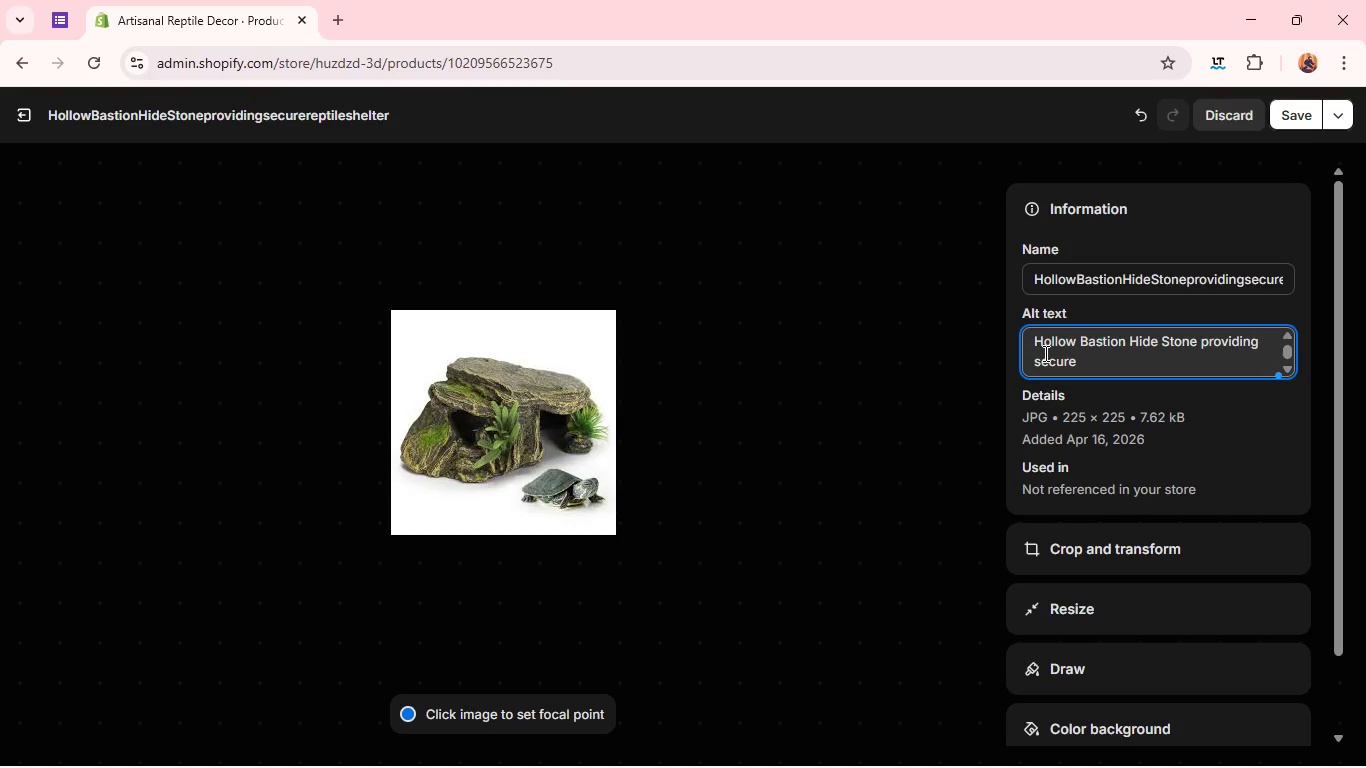 
left_click([1127, 283])
 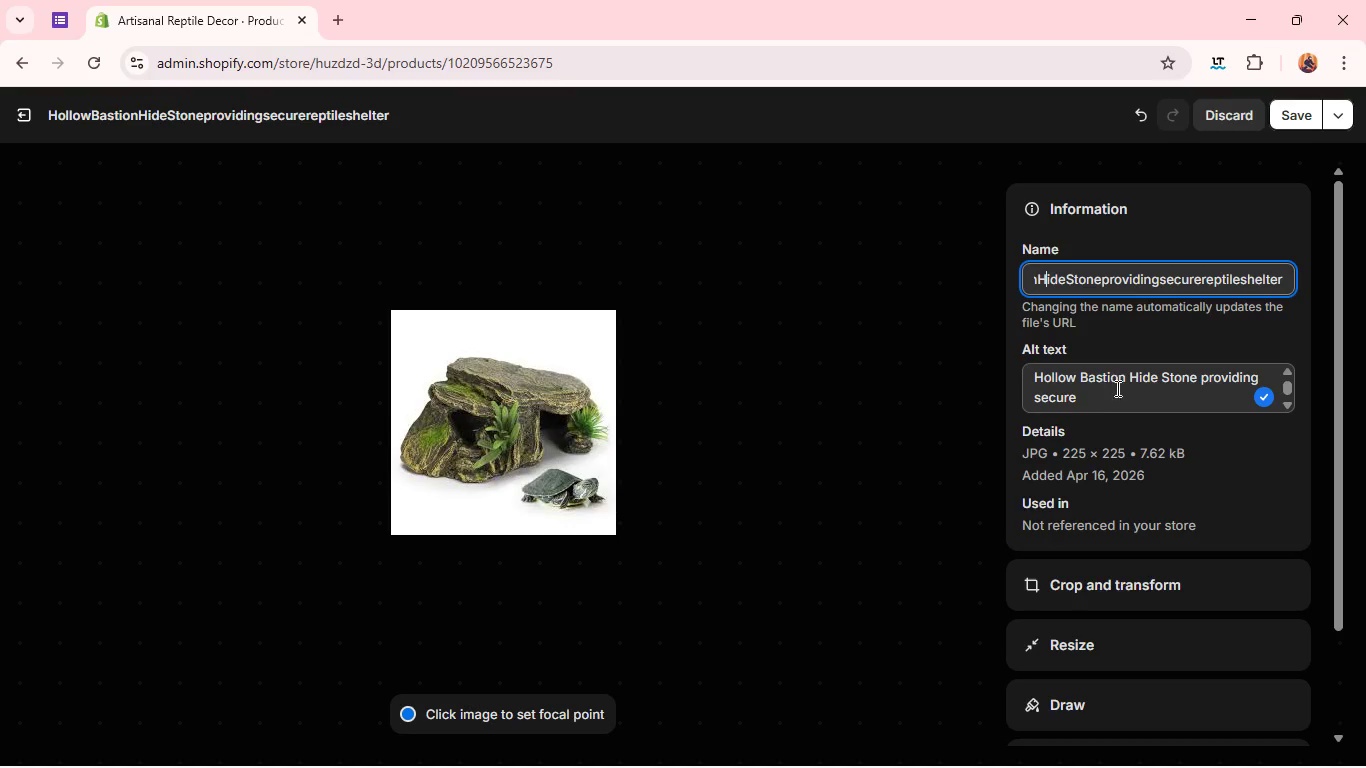 
left_click([1112, 403])
 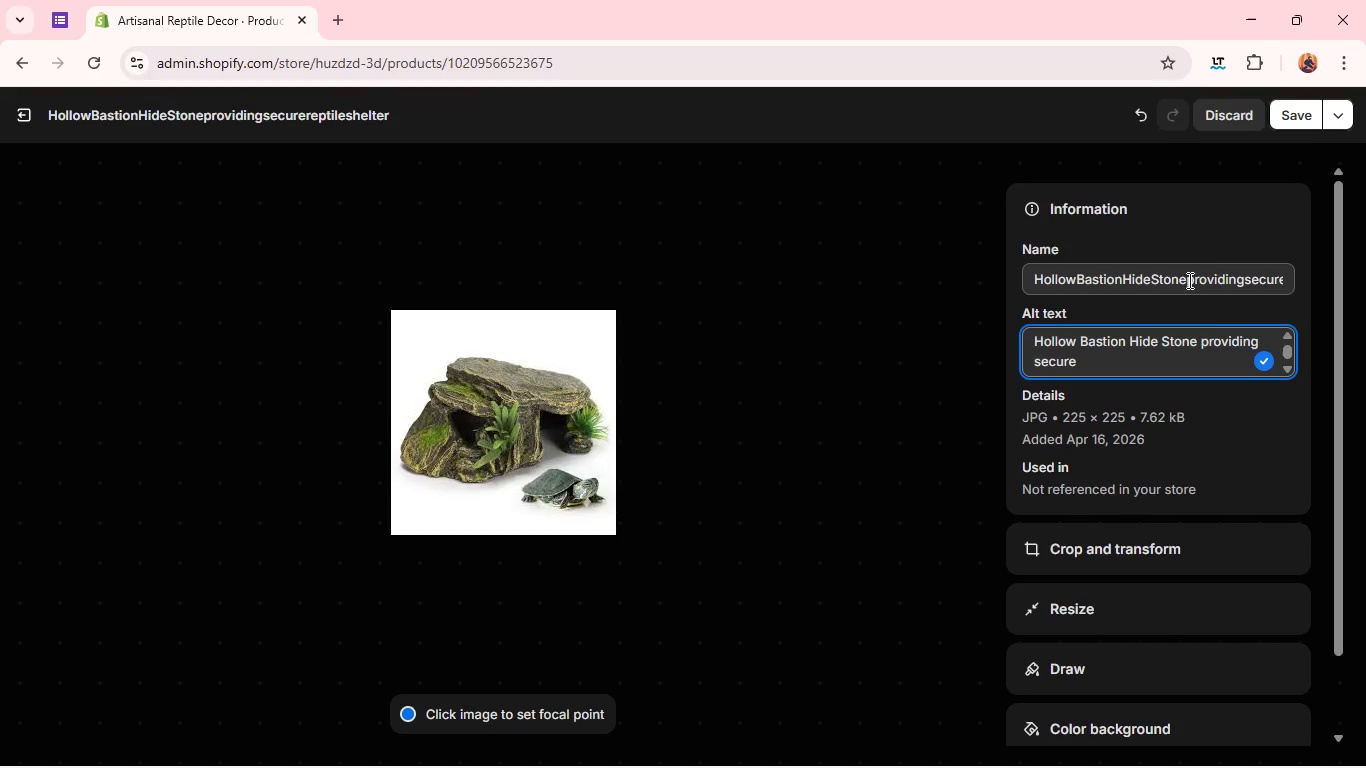 
left_click([1187, 282])
 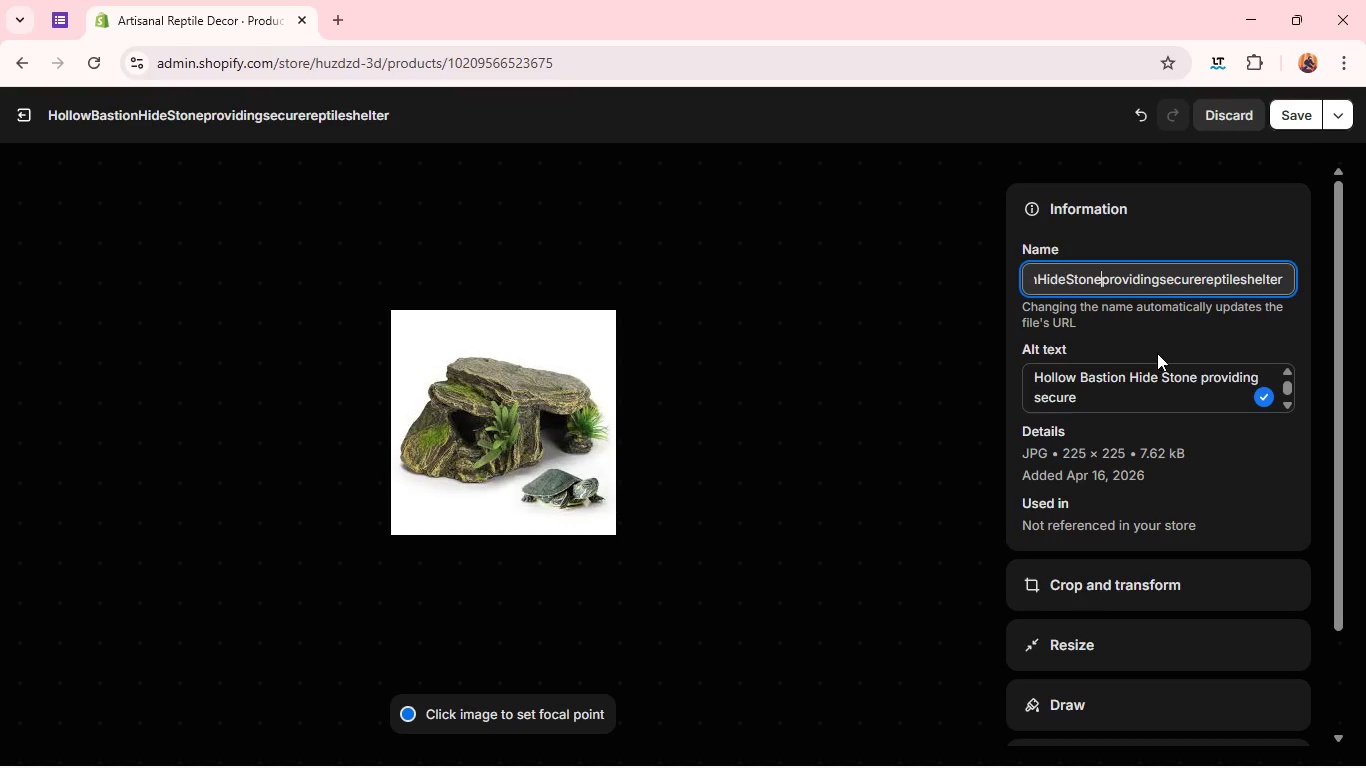 
wait(5.72)
 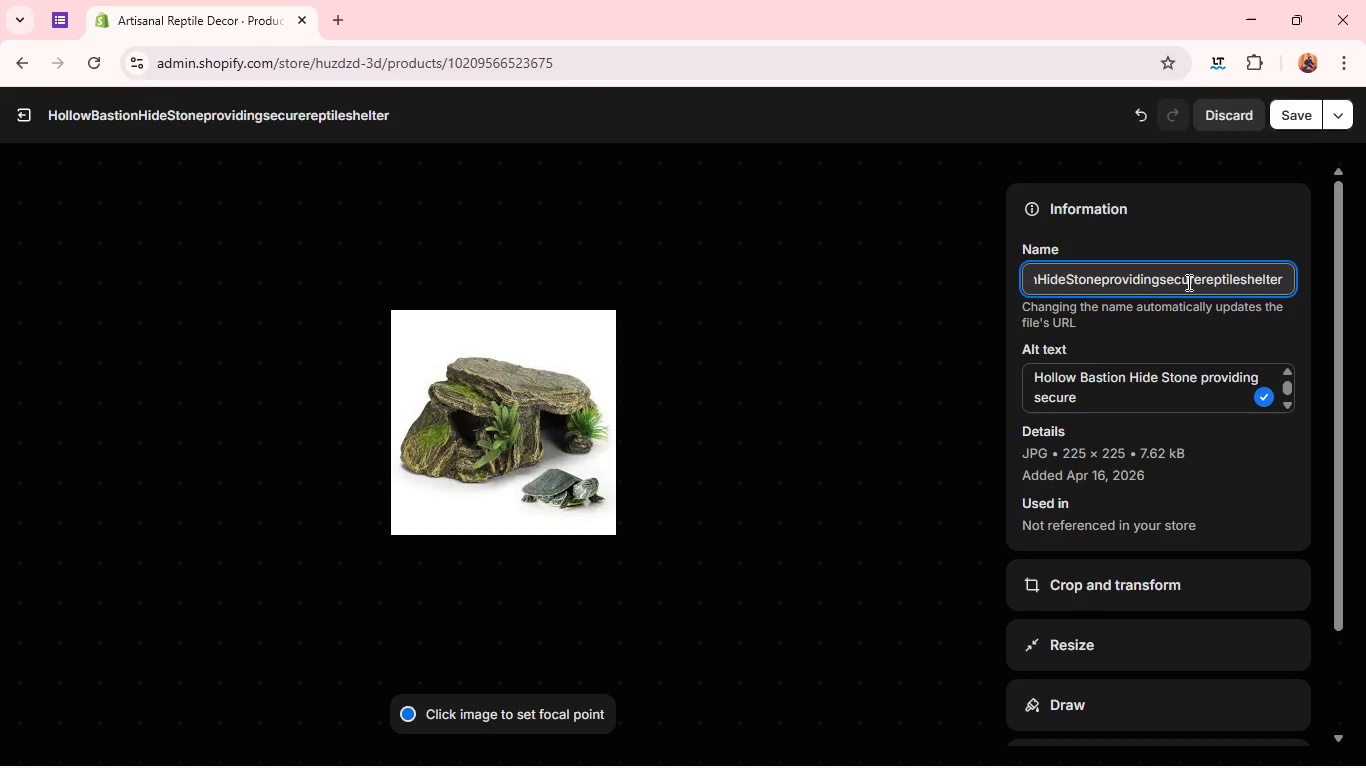 
left_click([1139, 406])
 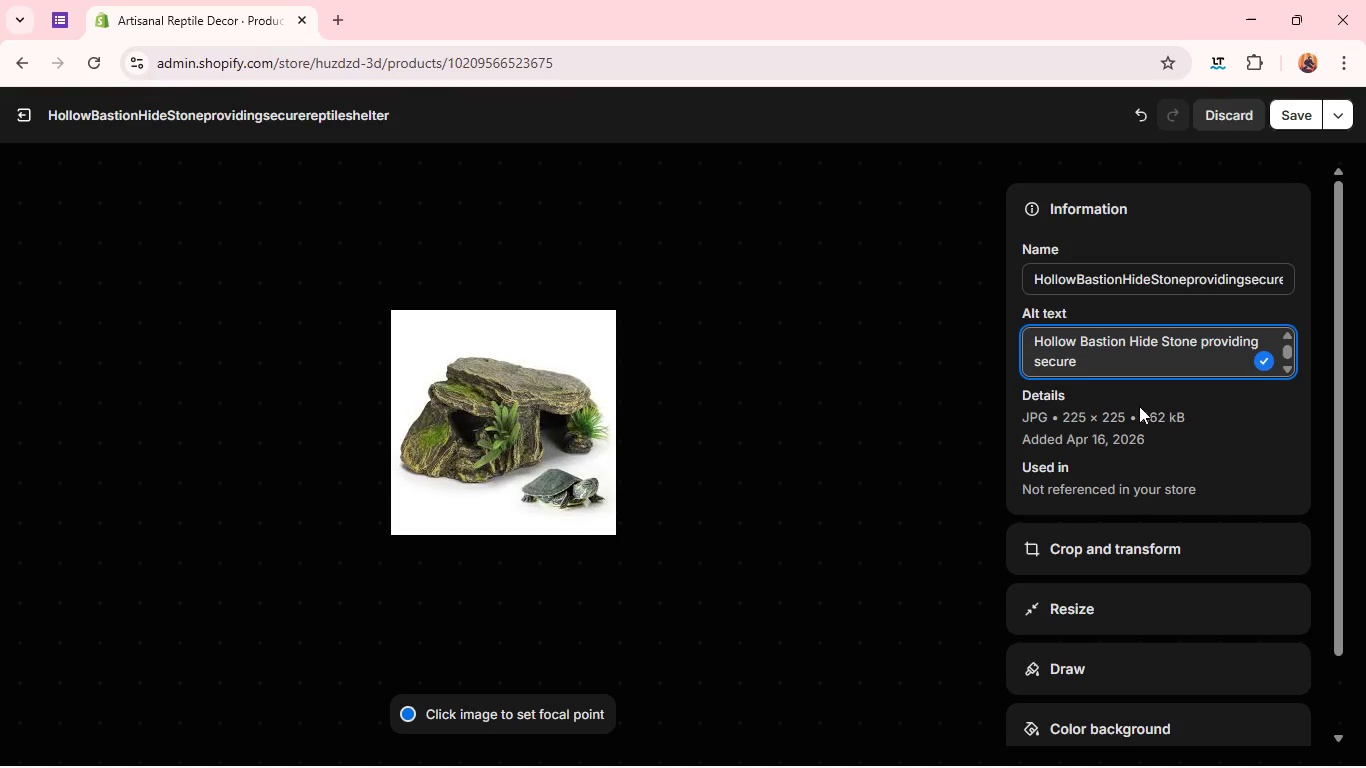 
type(reptile server)
 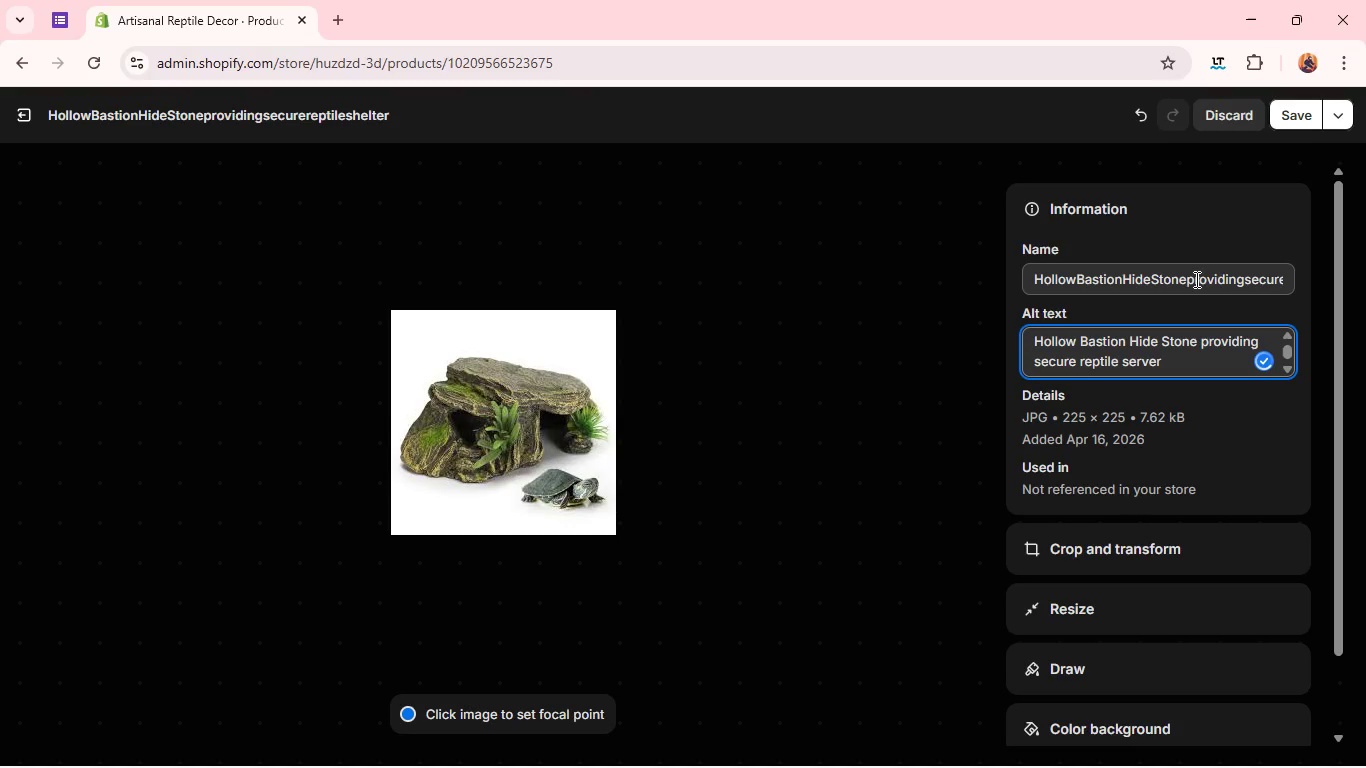 
left_click([1196, 280])
 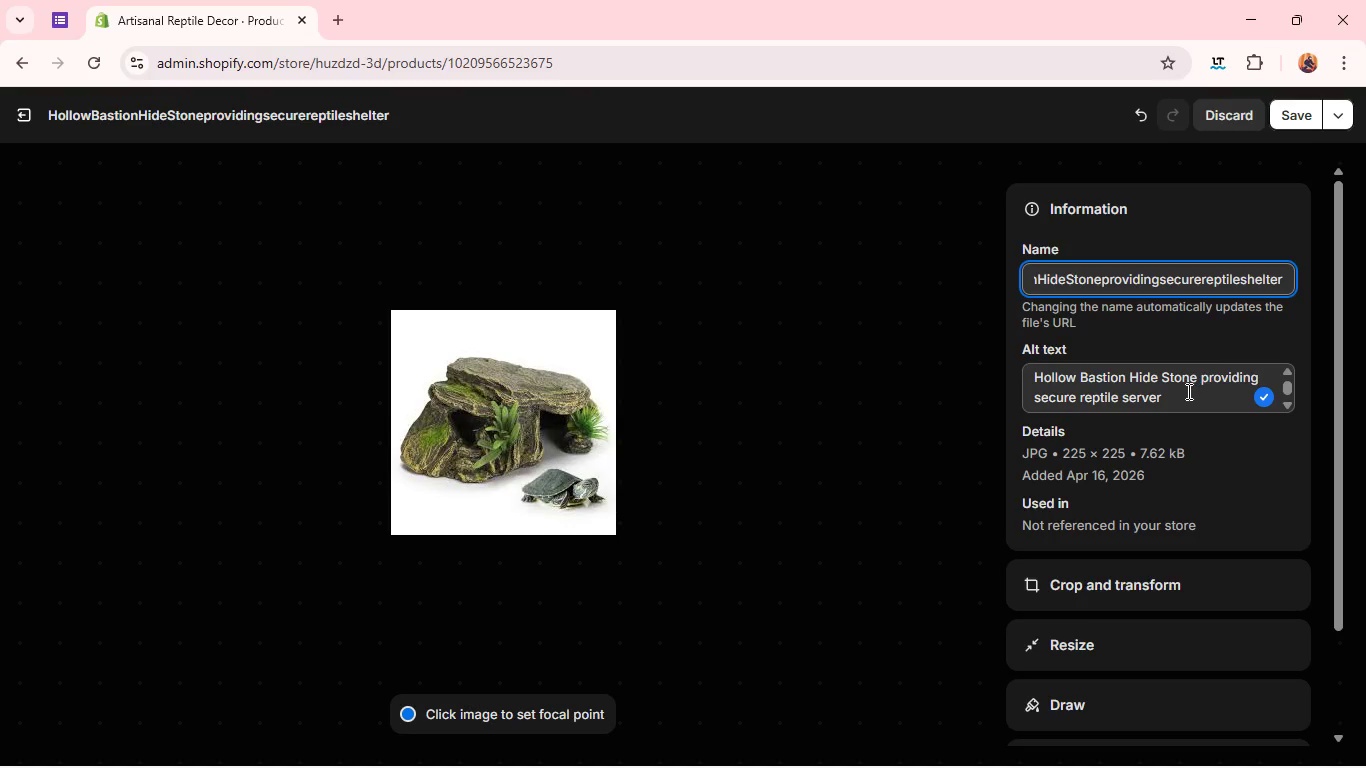 
double_click([1182, 399])
 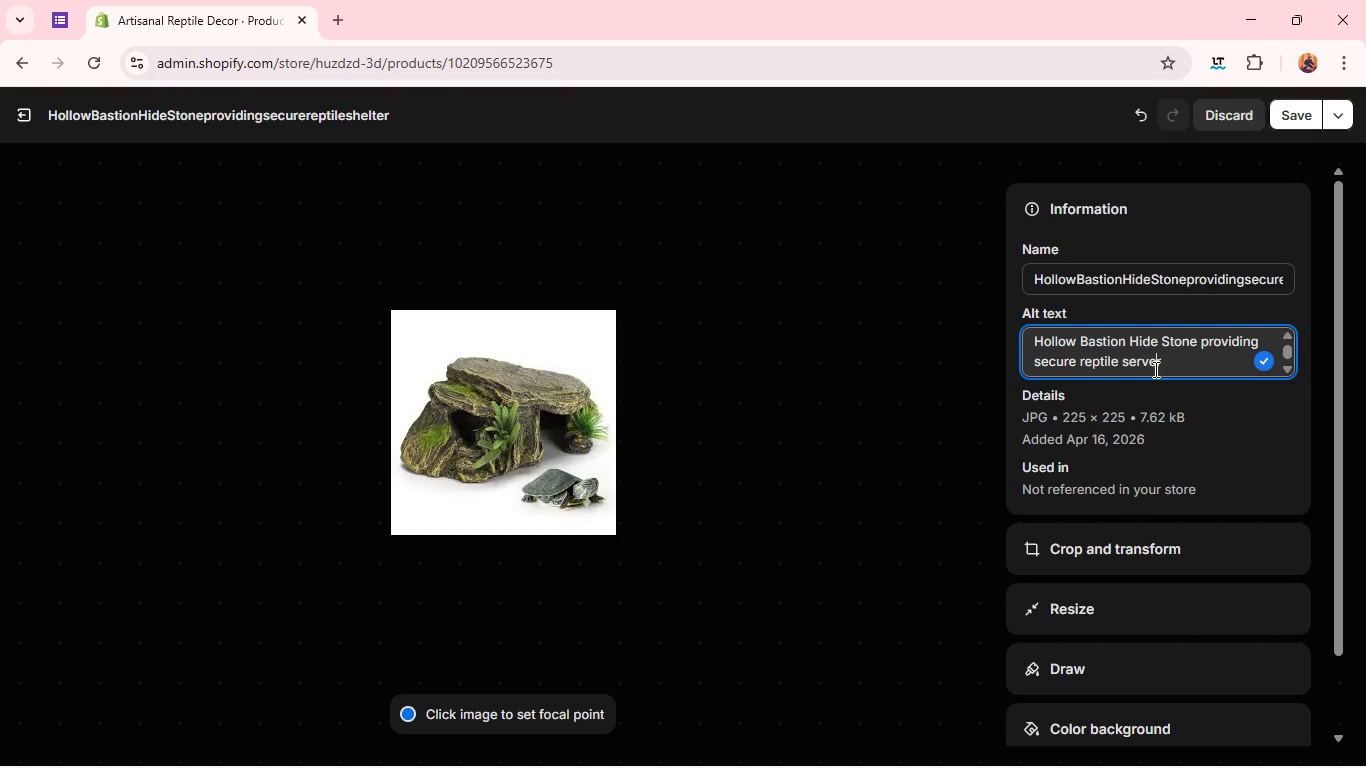 
double_click([1154, 369])
 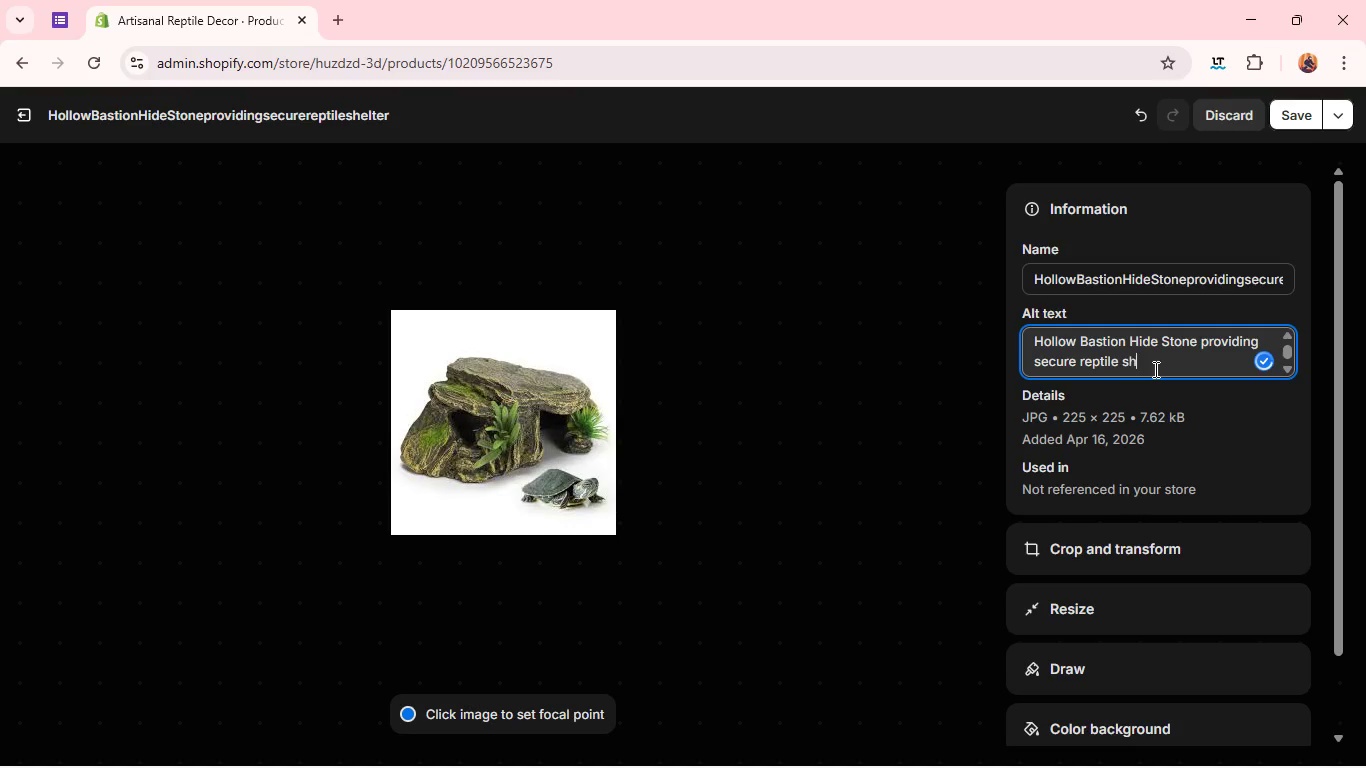 
type(shelter)
 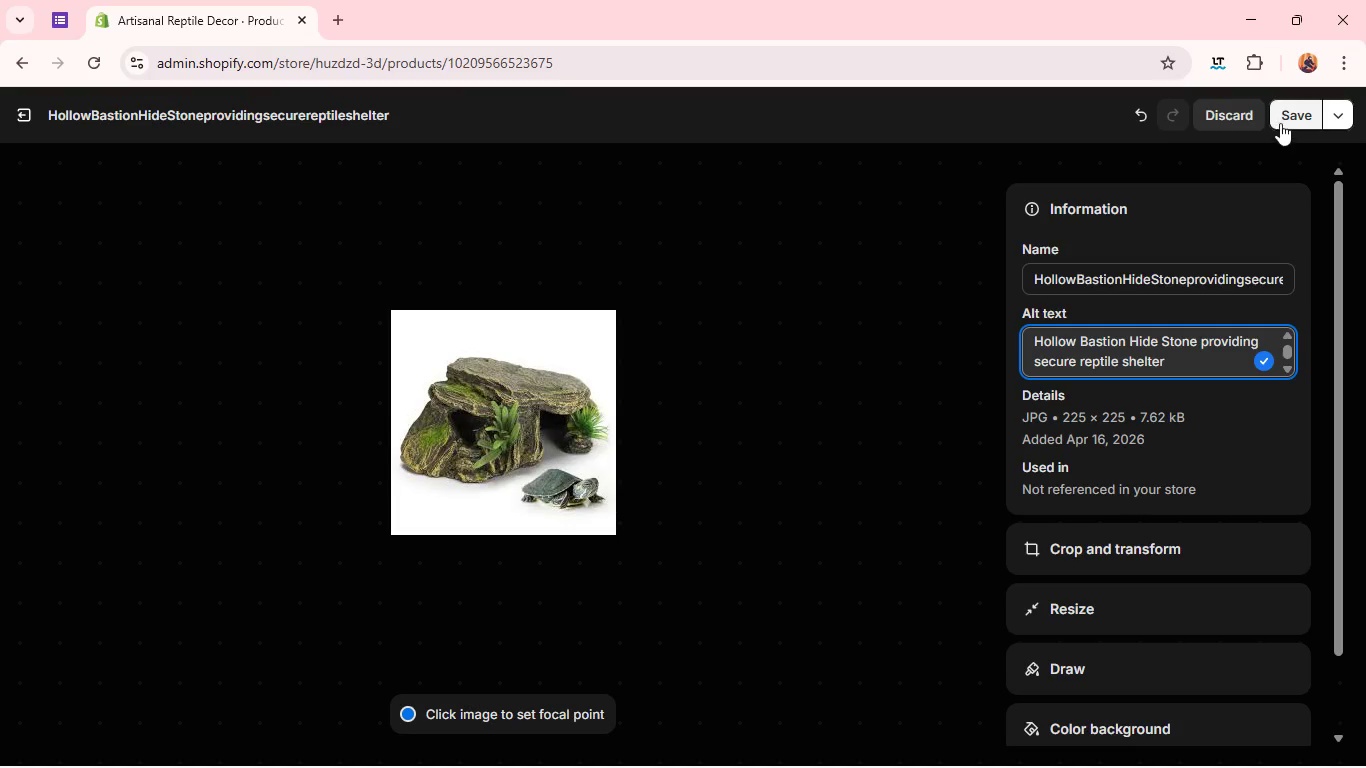 
left_click([1281, 117])
 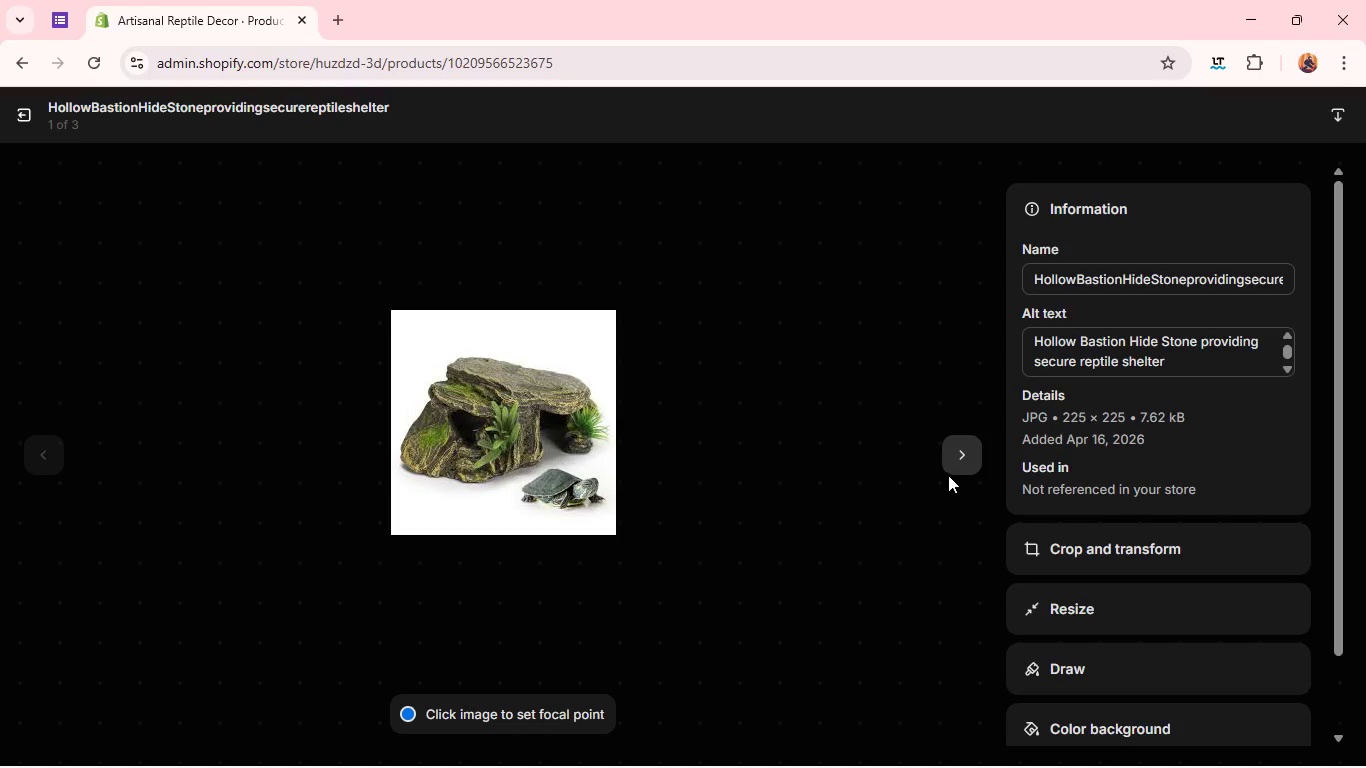 
left_click([954, 466])
 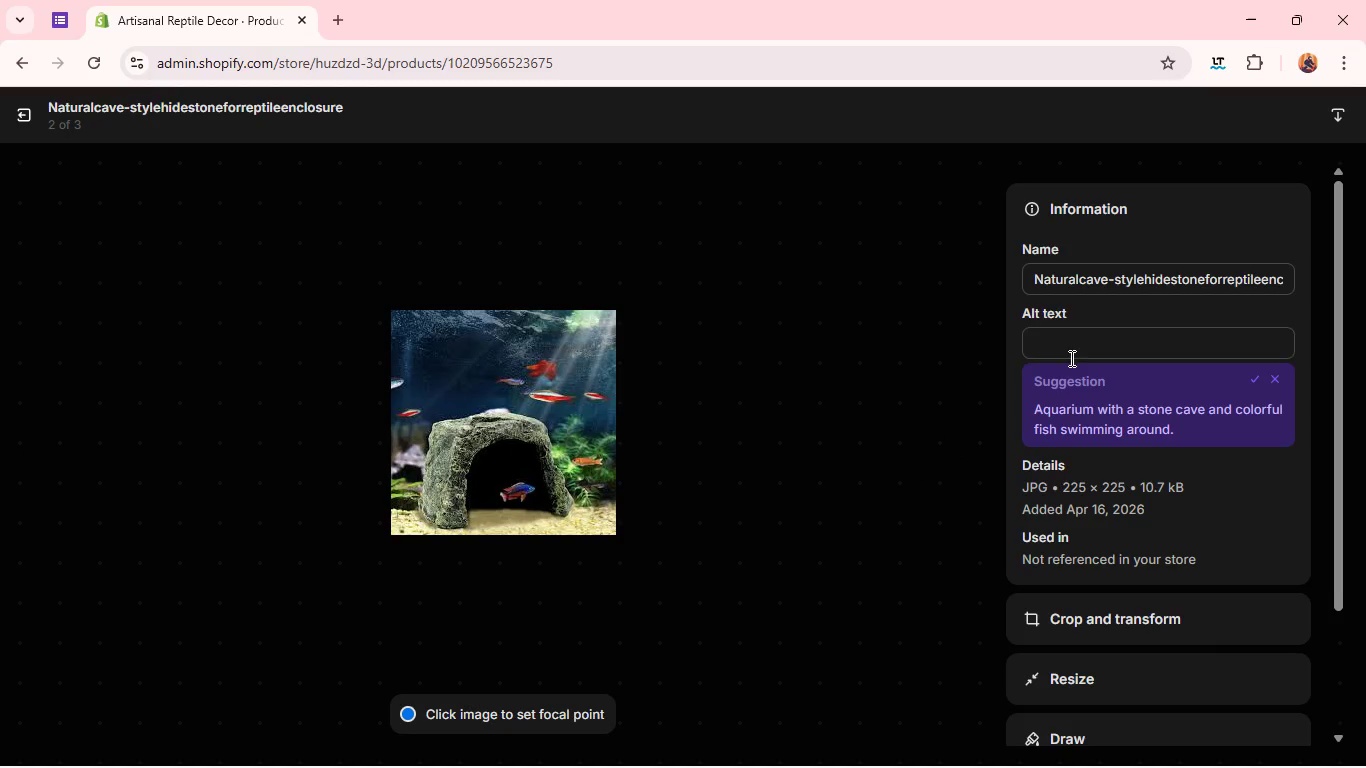 
left_click([1072, 352])
 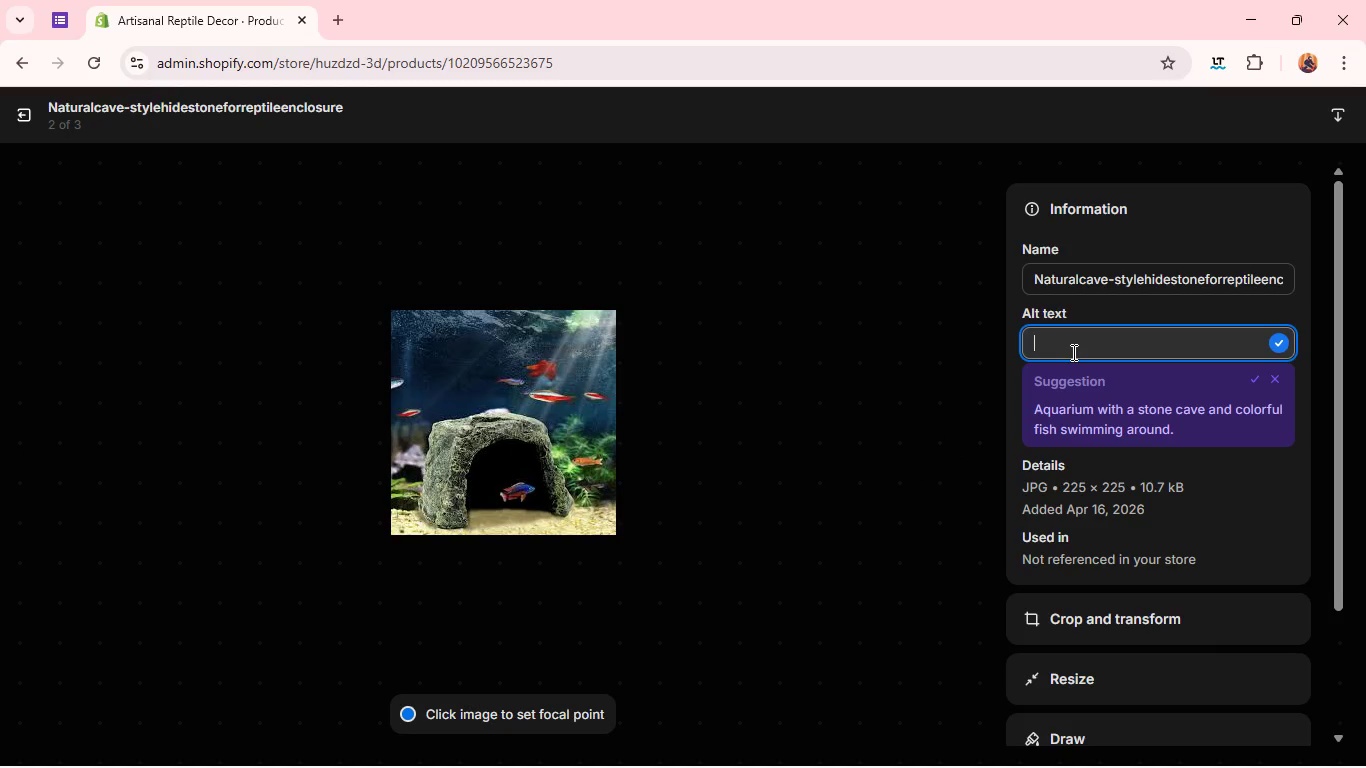 
type(Naturaa)
key(Backspace)
type(lcave-style hide stone for reptilen)
 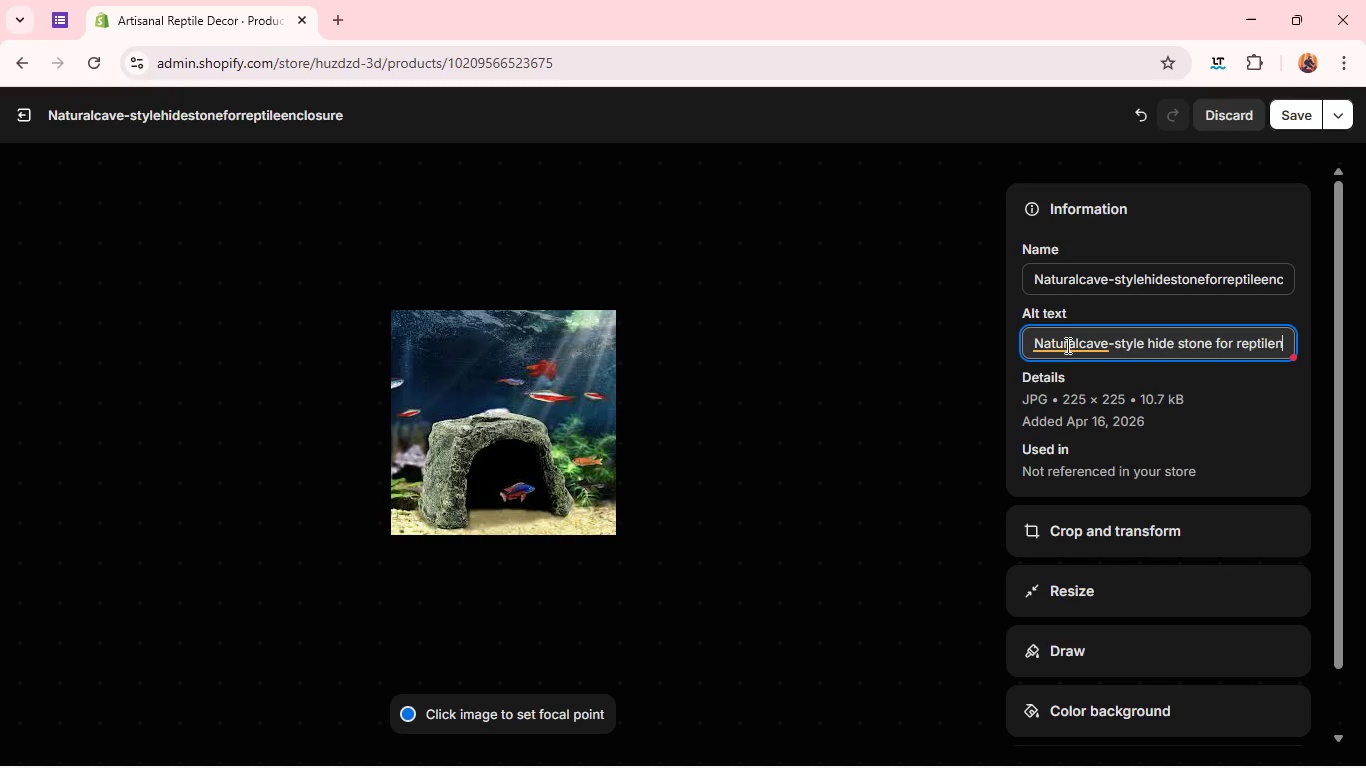 
left_click([1066, 345])
 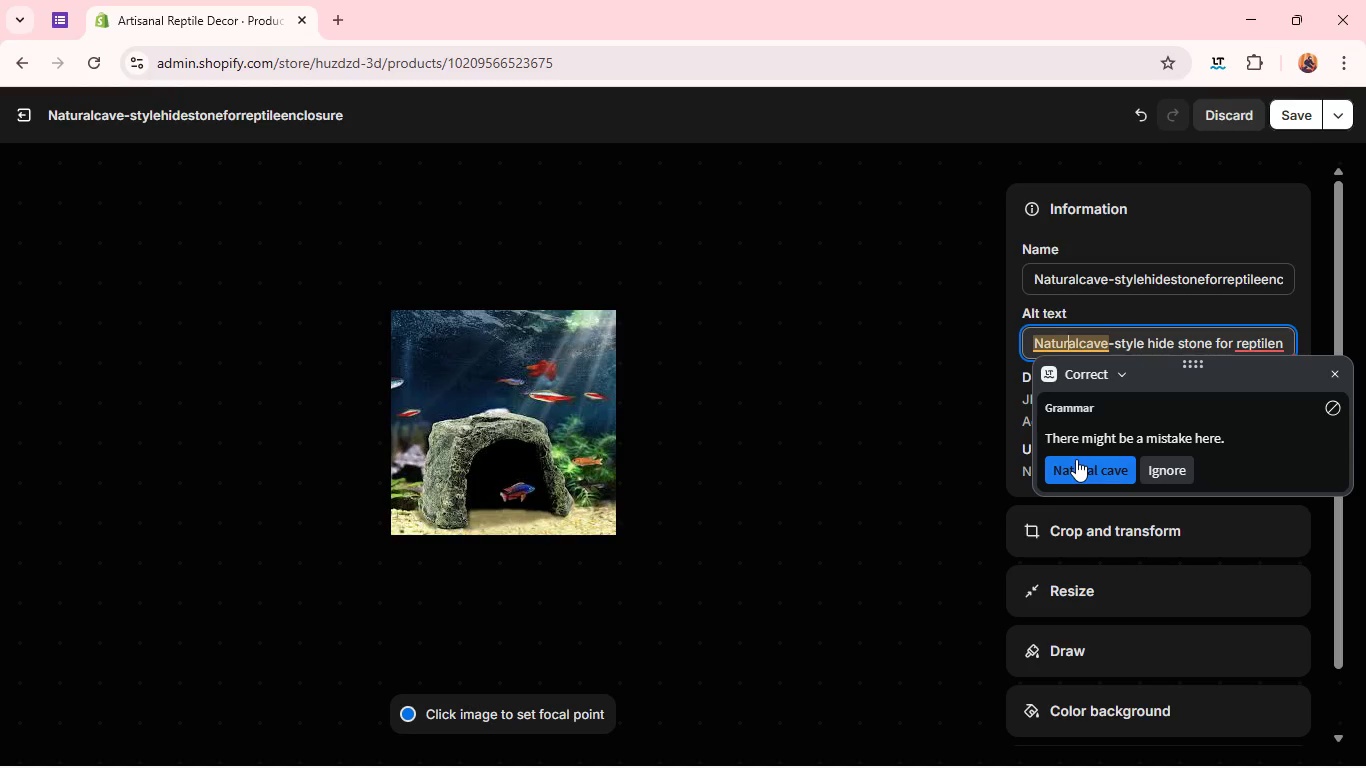 
left_click([1076, 459])
 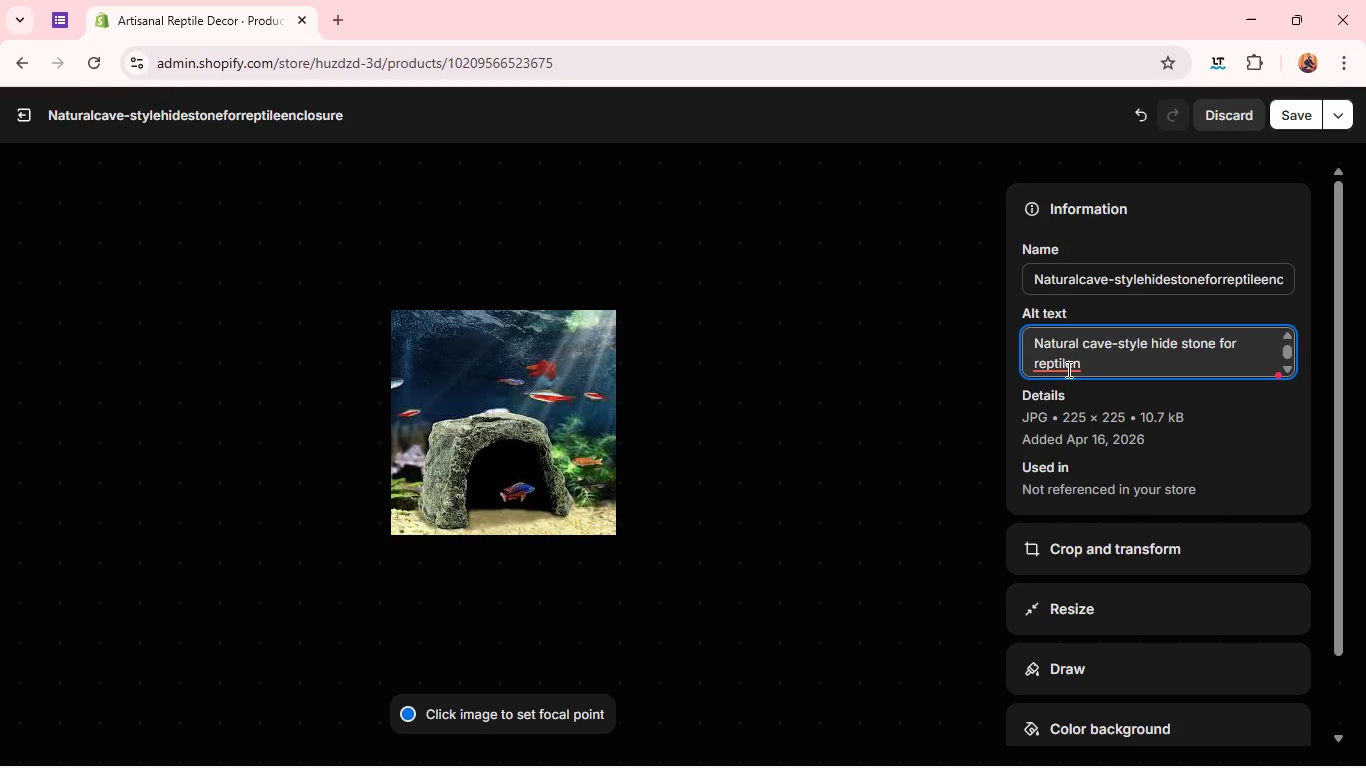 
left_click([1066, 369])
 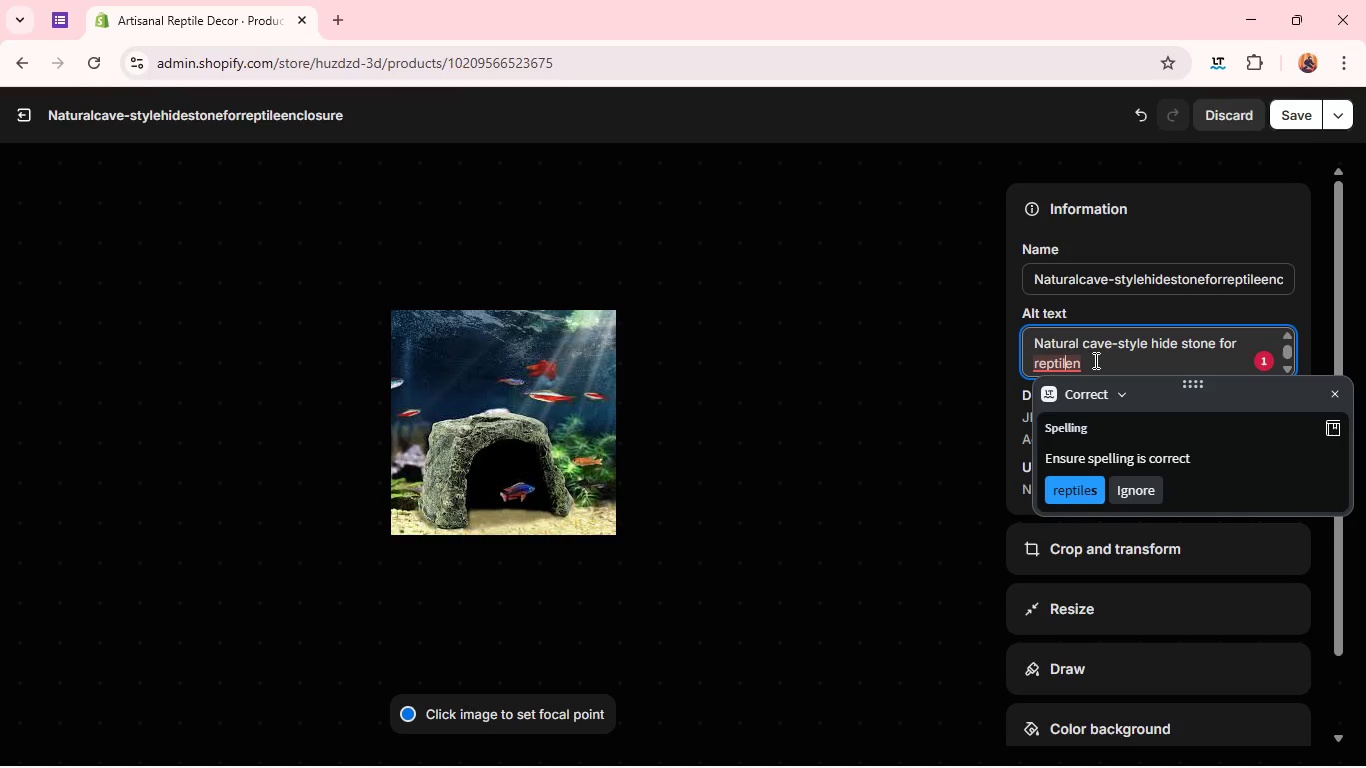 
left_click([1094, 360])
 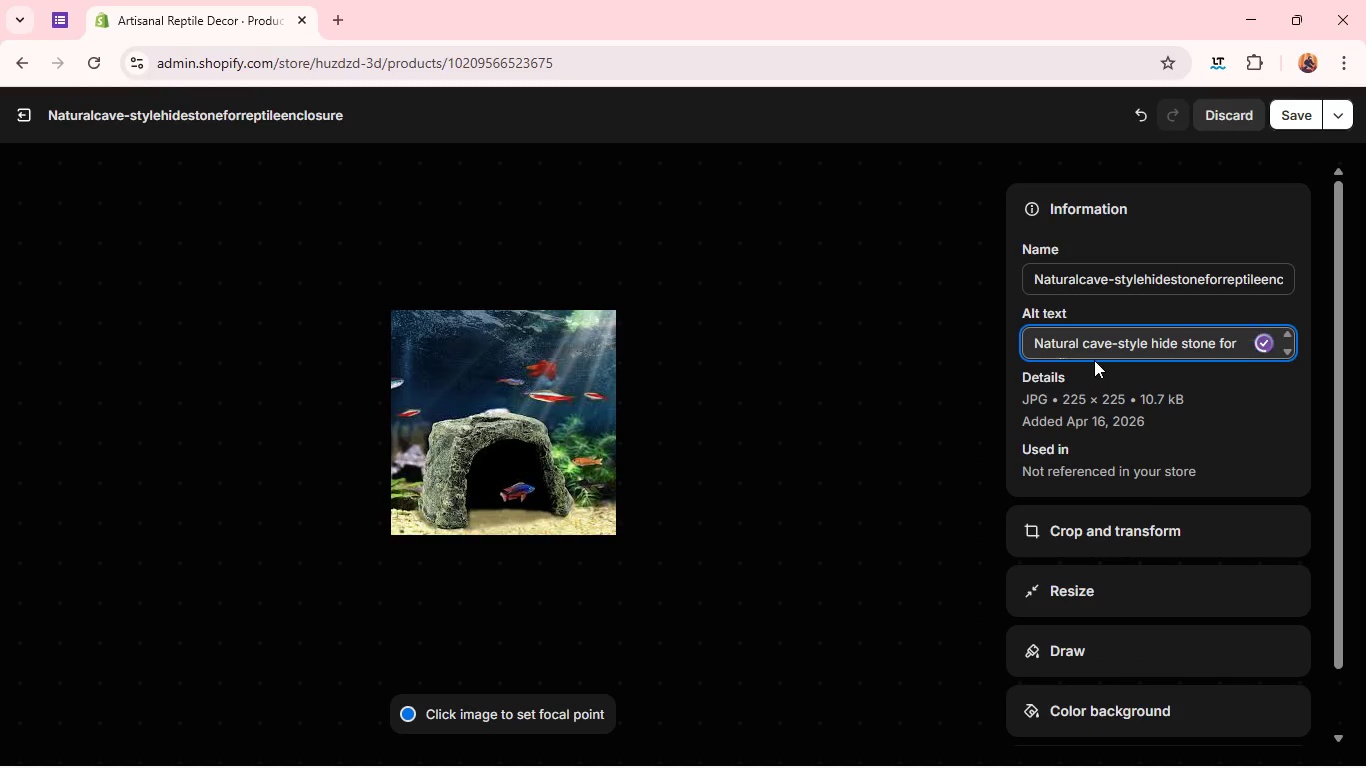 
key(Backspace)
 